 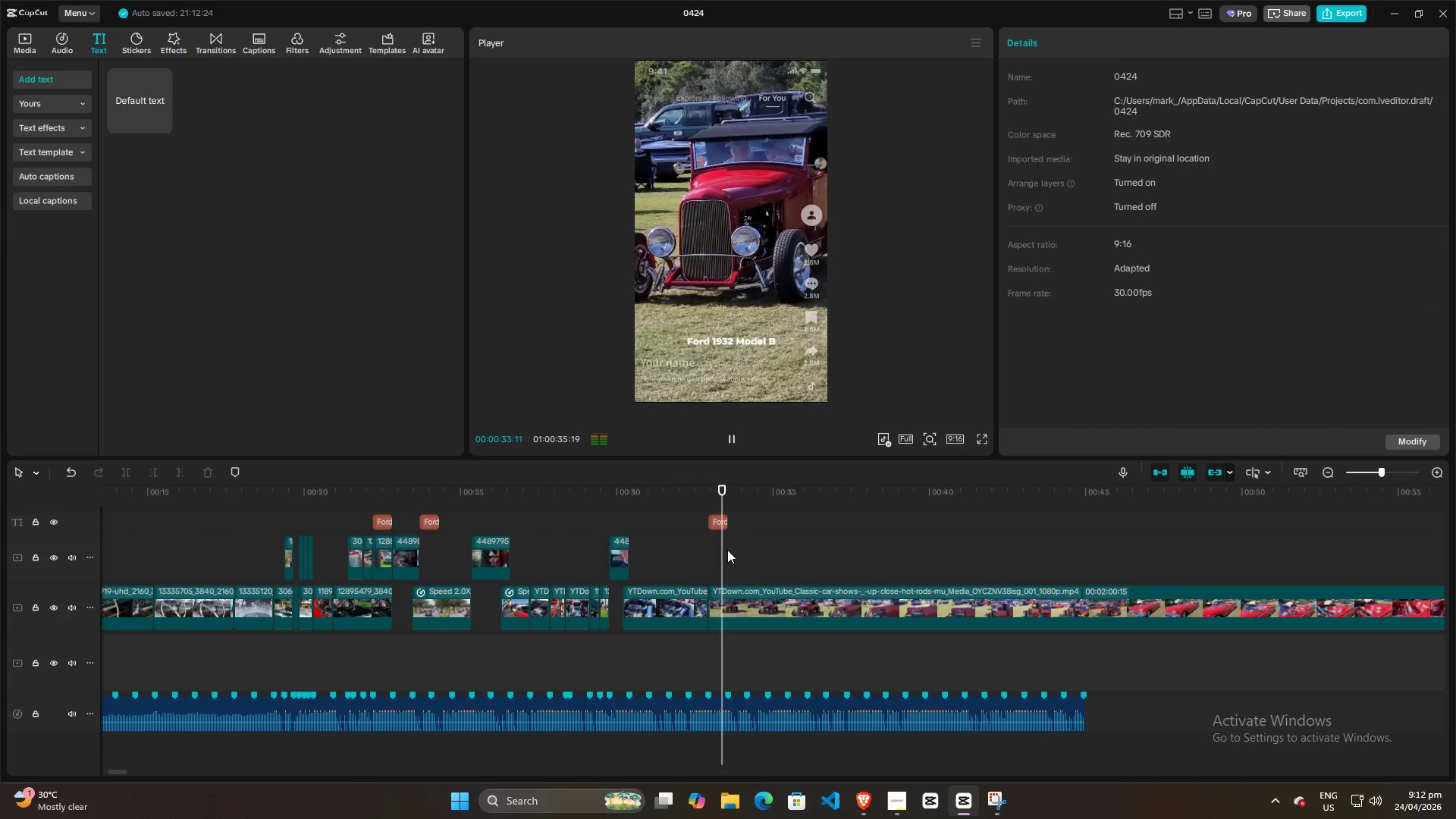 
key(Space)
 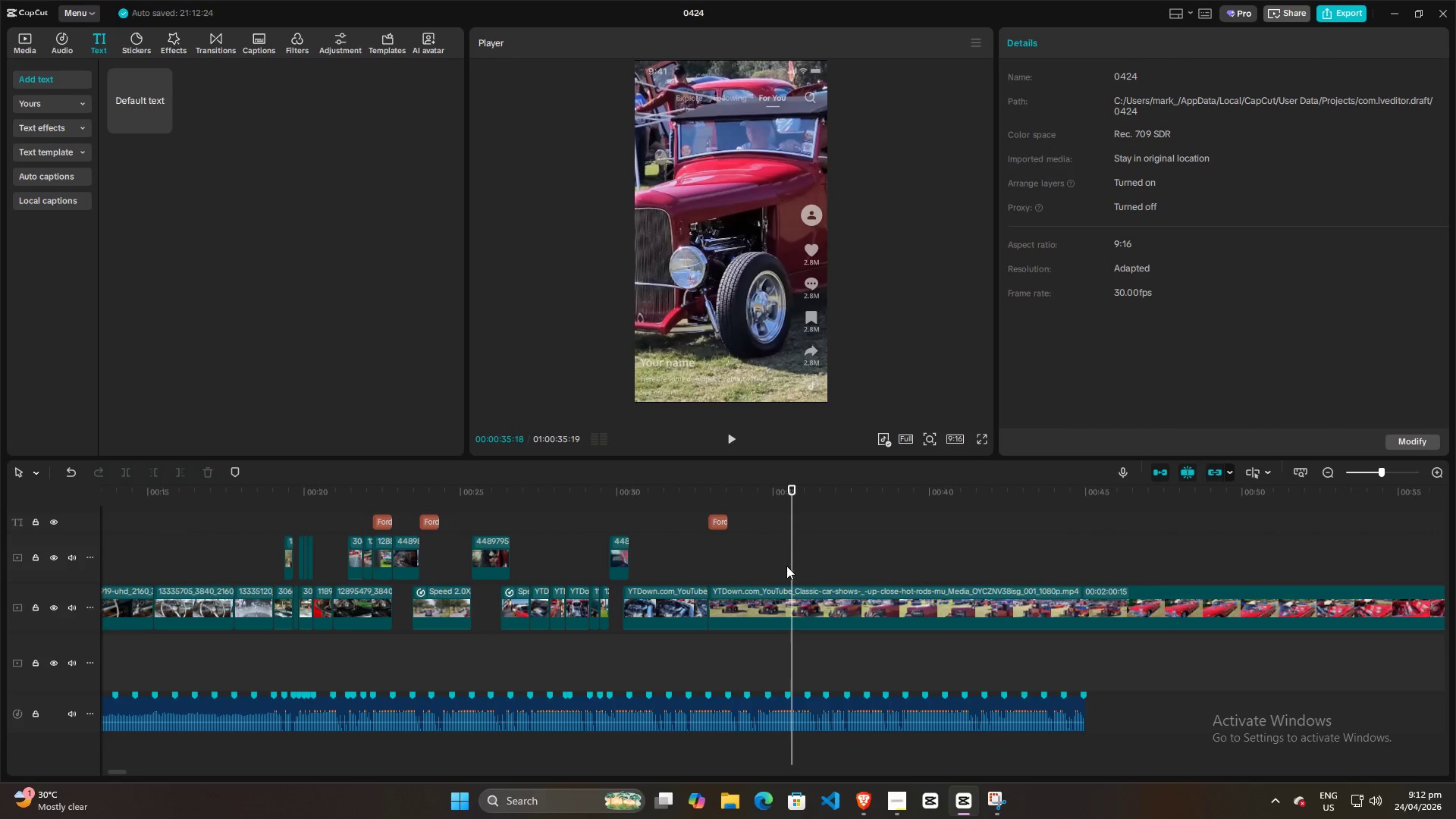 
left_click_drag(start_coordinate=[790, 568], to_coordinate=[785, 571])
 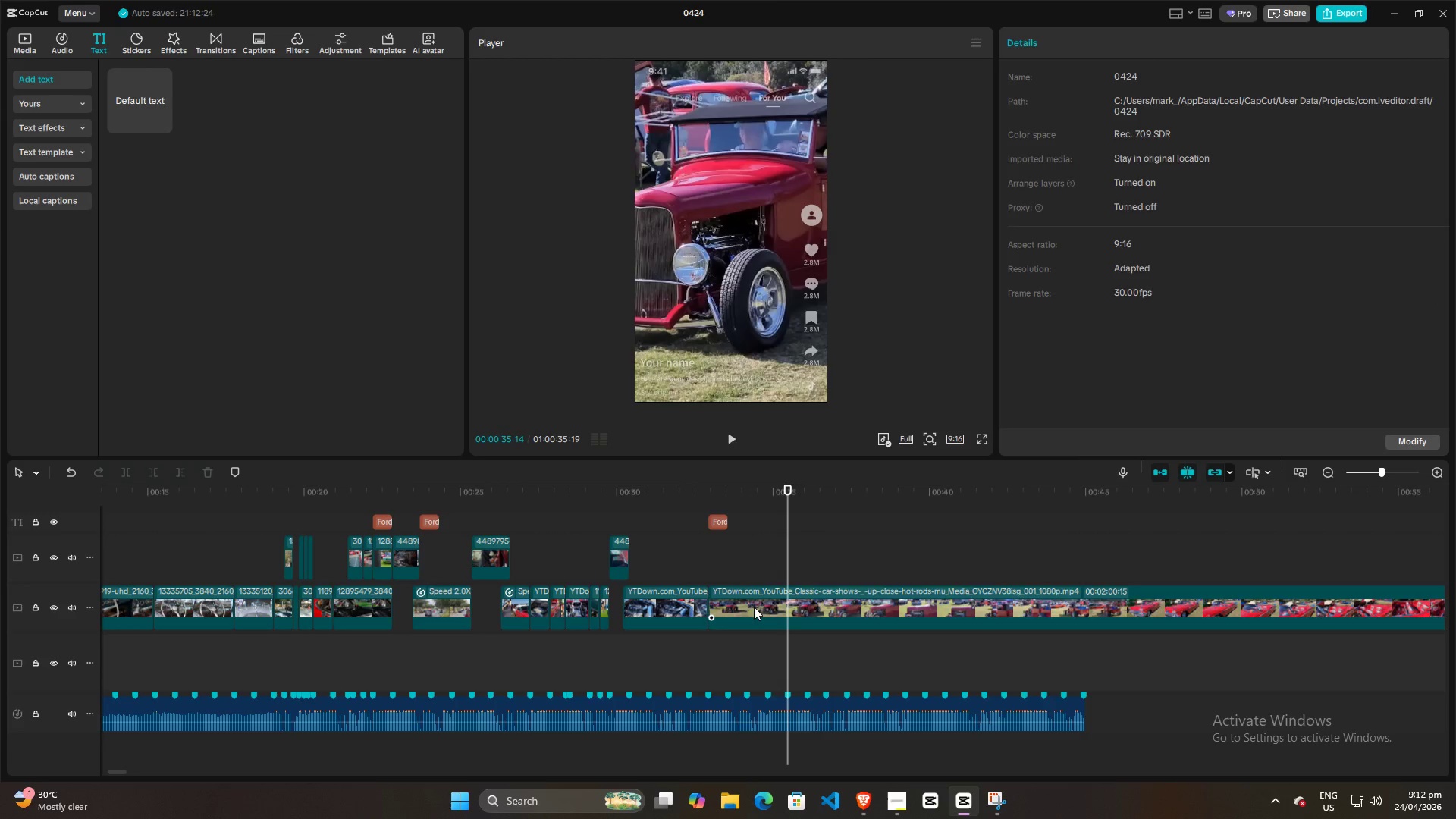 
left_click([754, 607])
 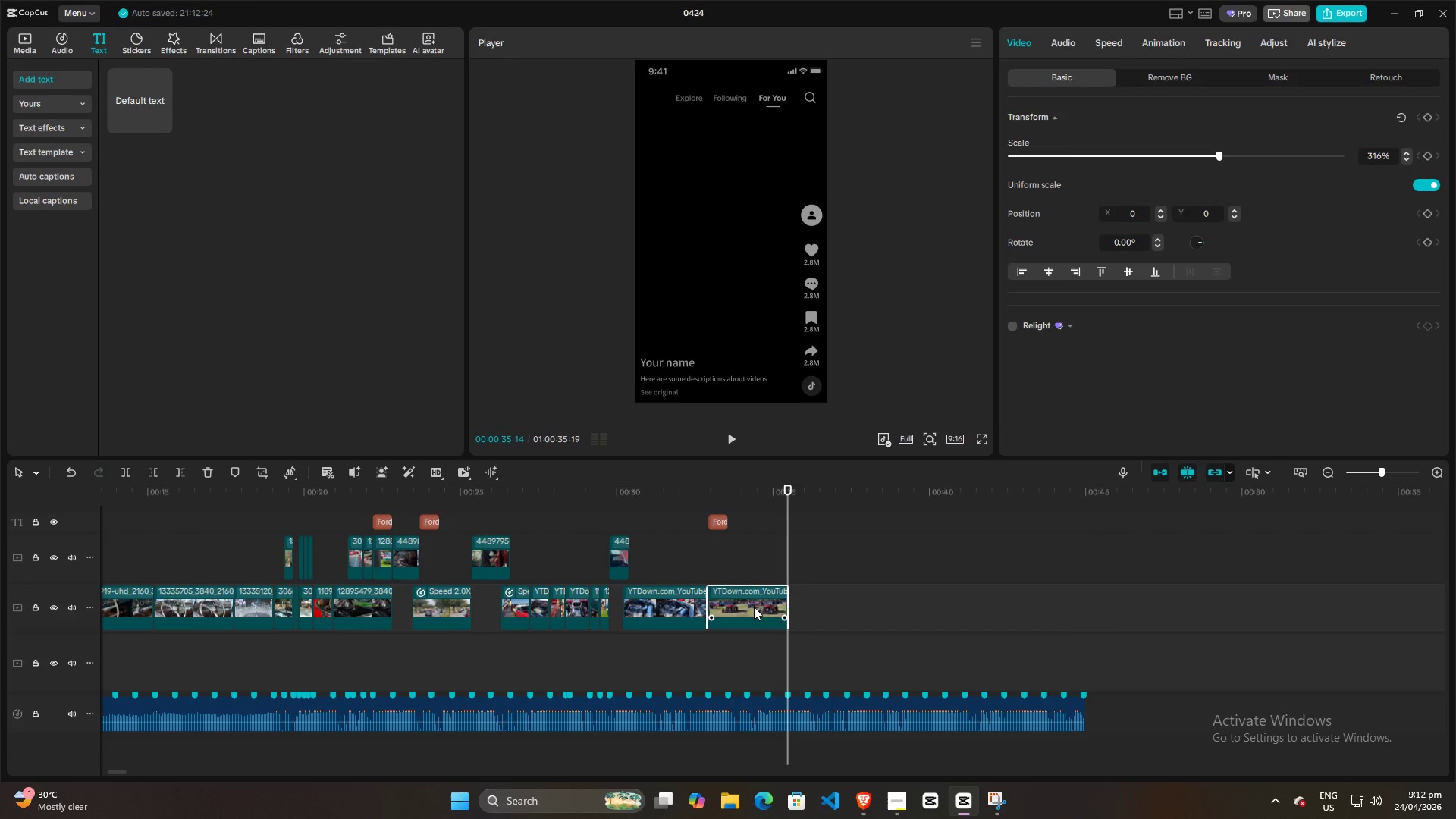 
key(W)
 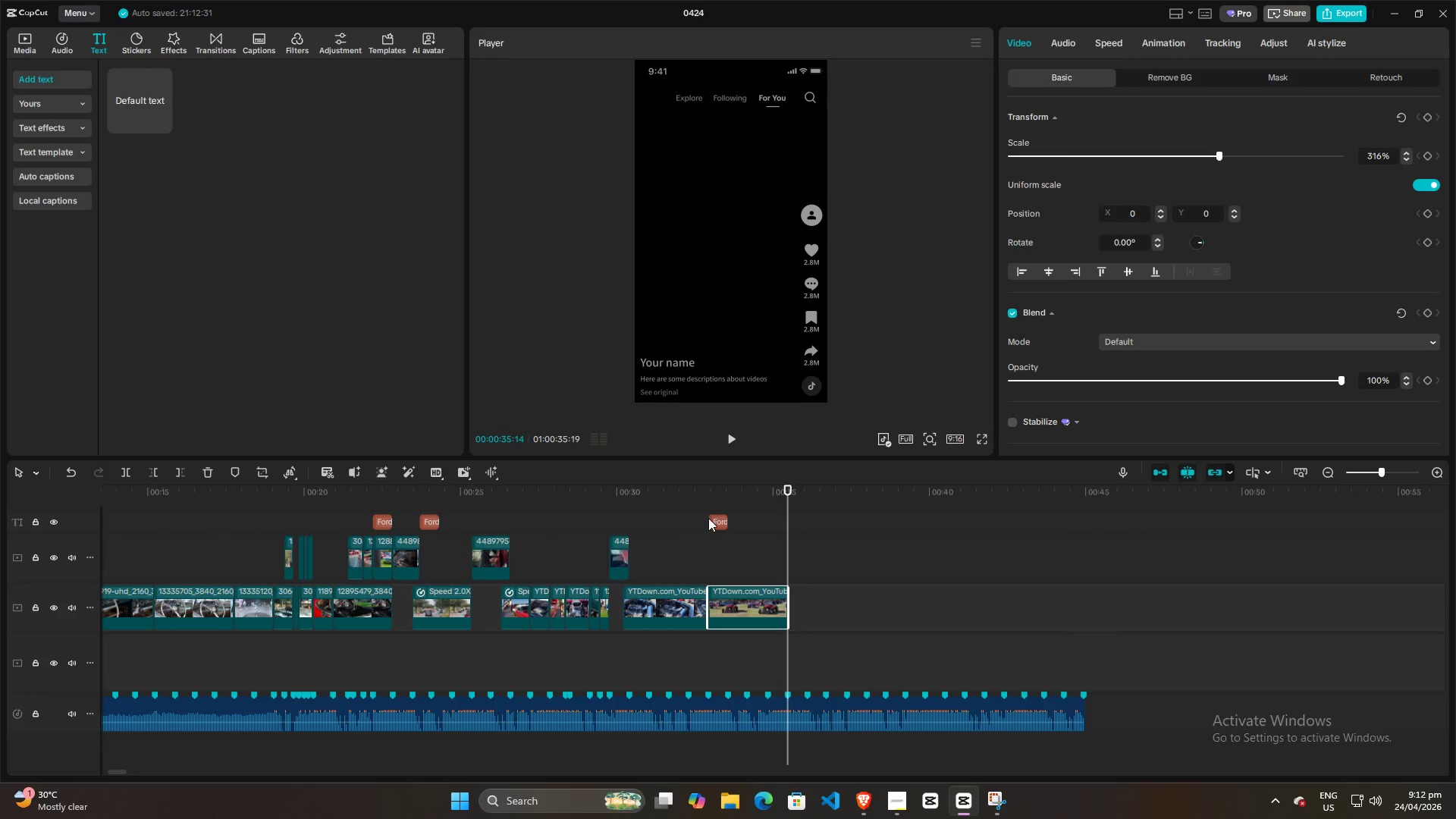 
left_click([716, 520])
 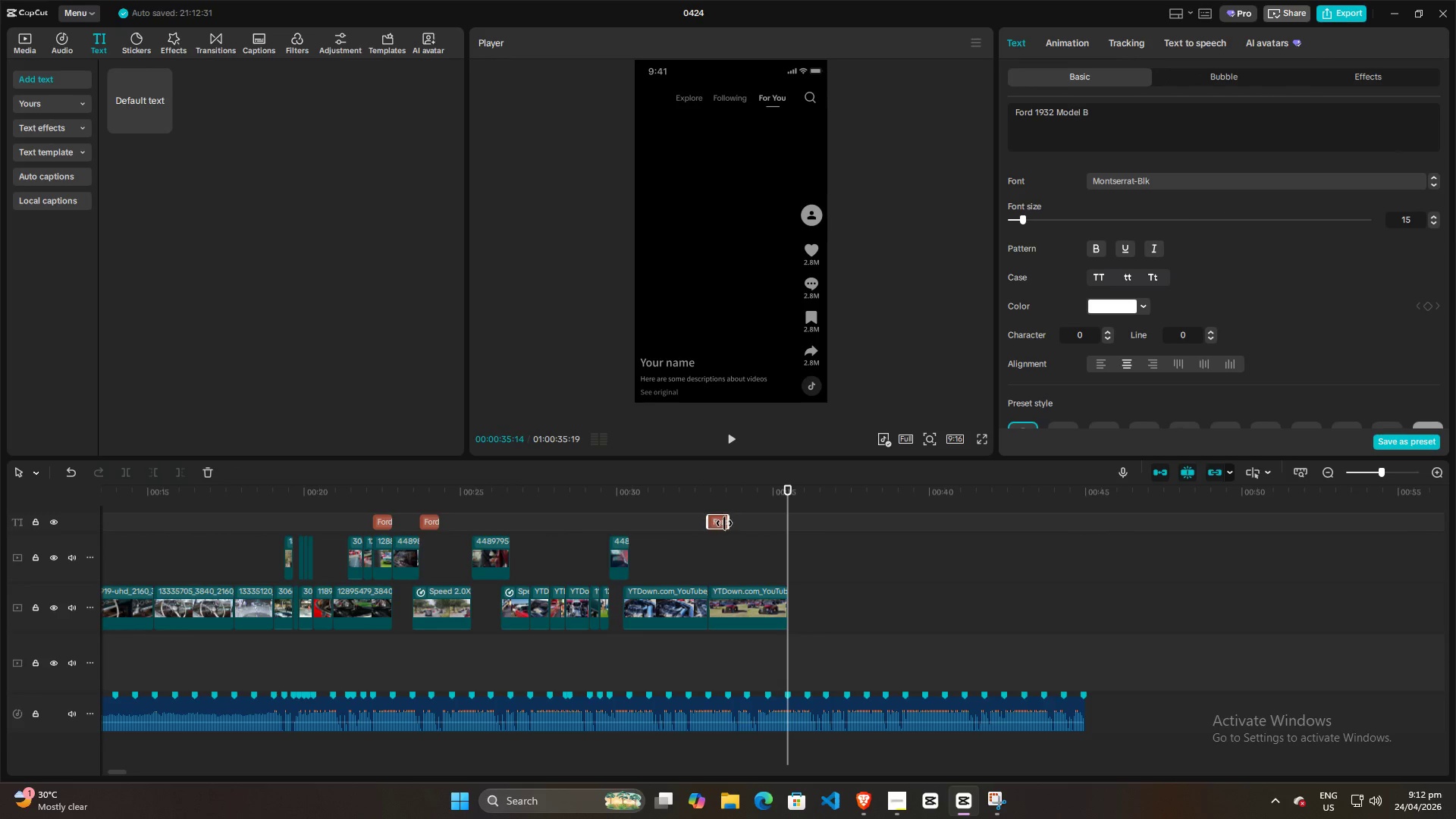 
left_click_drag(start_coordinate=[726, 523], to_coordinate=[786, 523])
 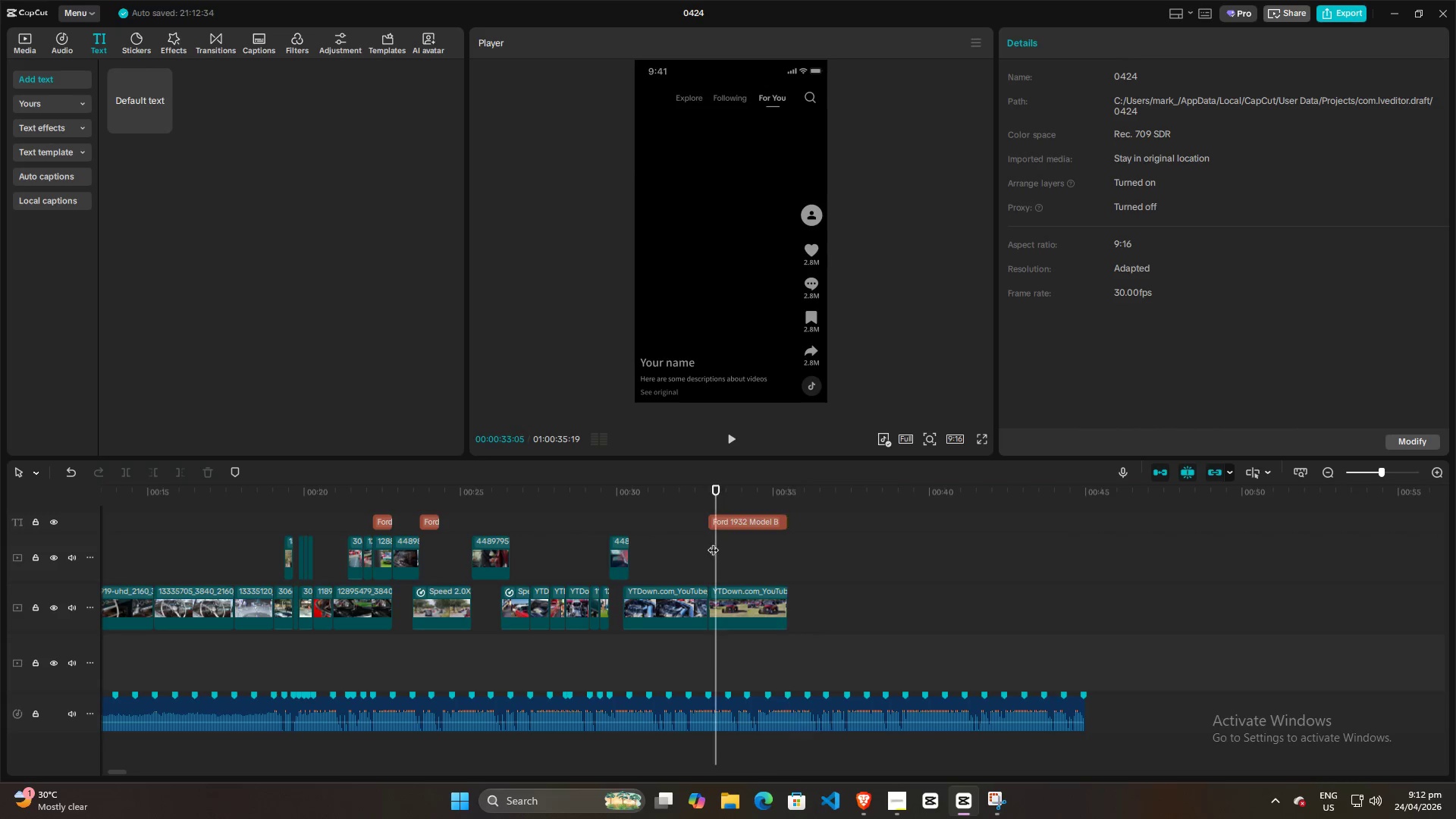 
double_click([708, 544])
 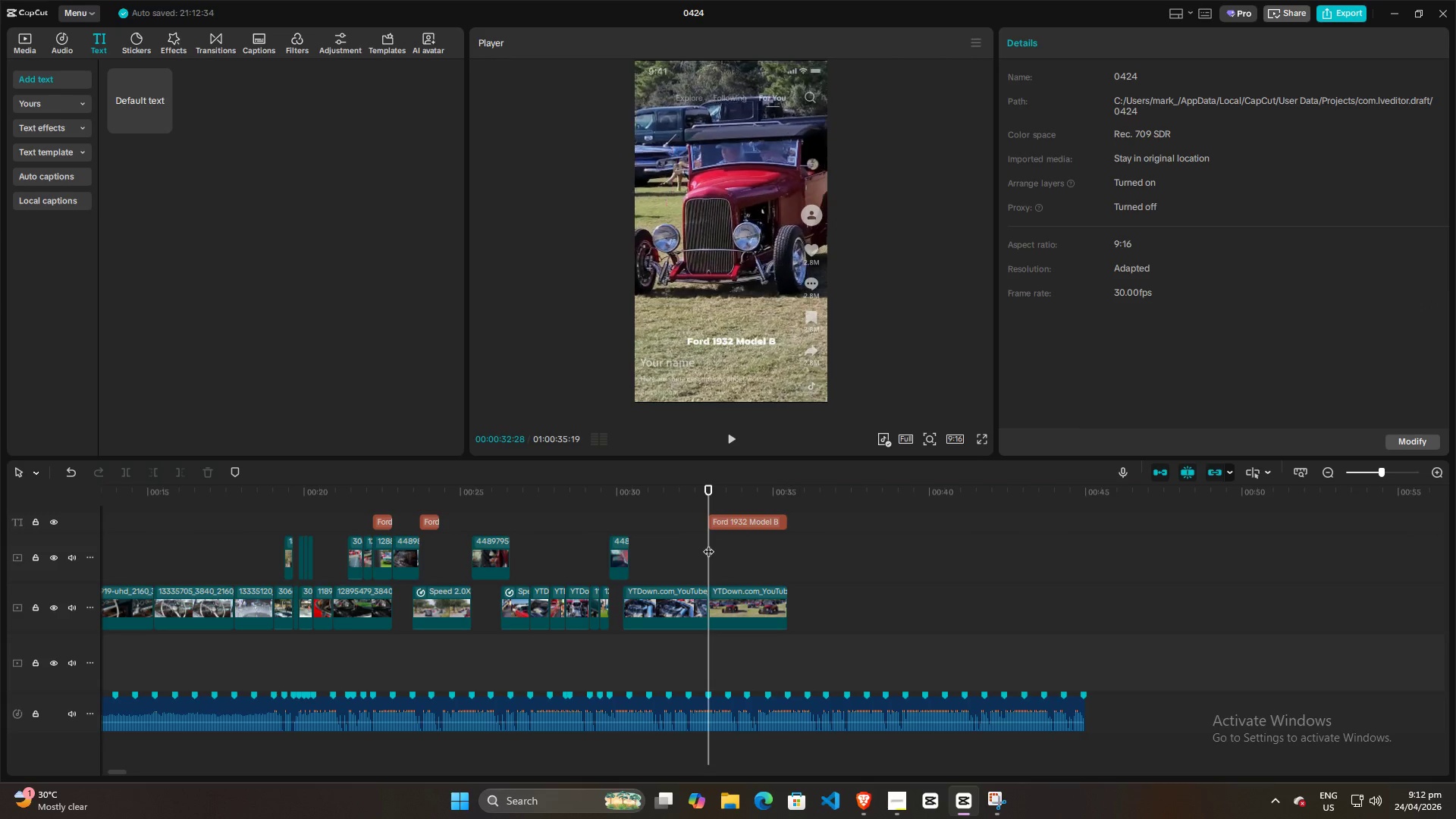 
key(Space)
 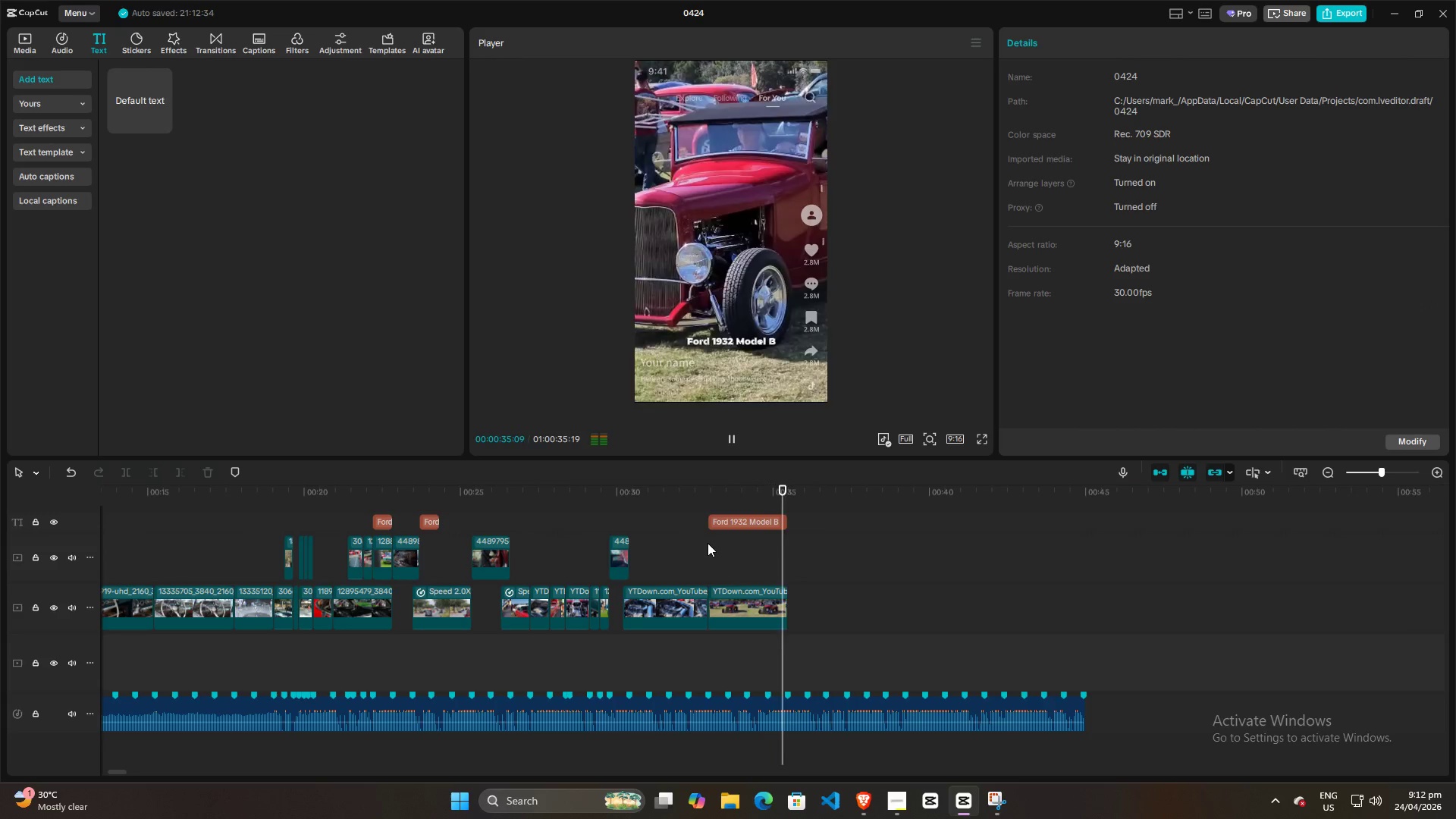 
key(Space)
 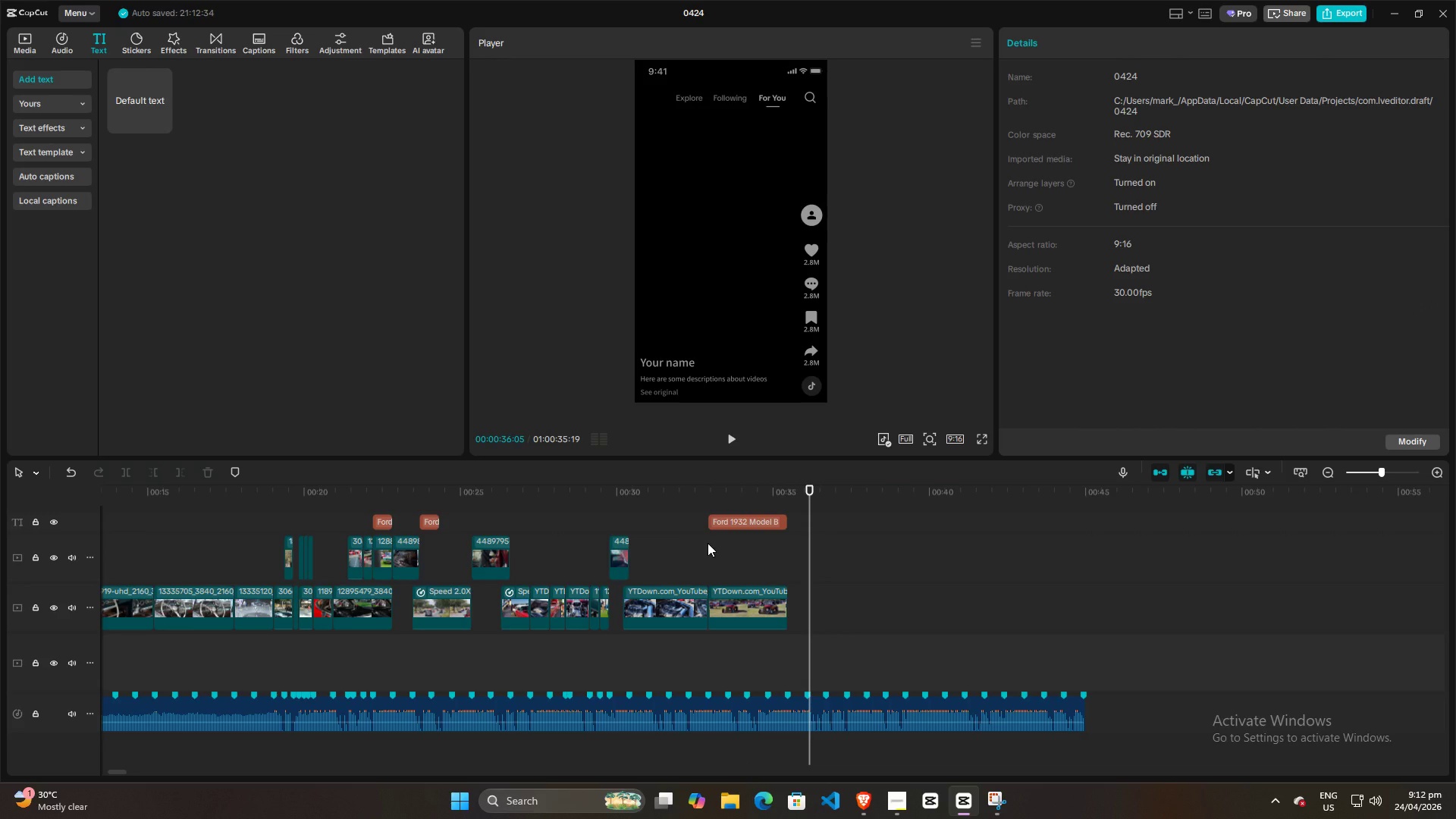 
hold_key(key=Backspace, duration=1.52)
 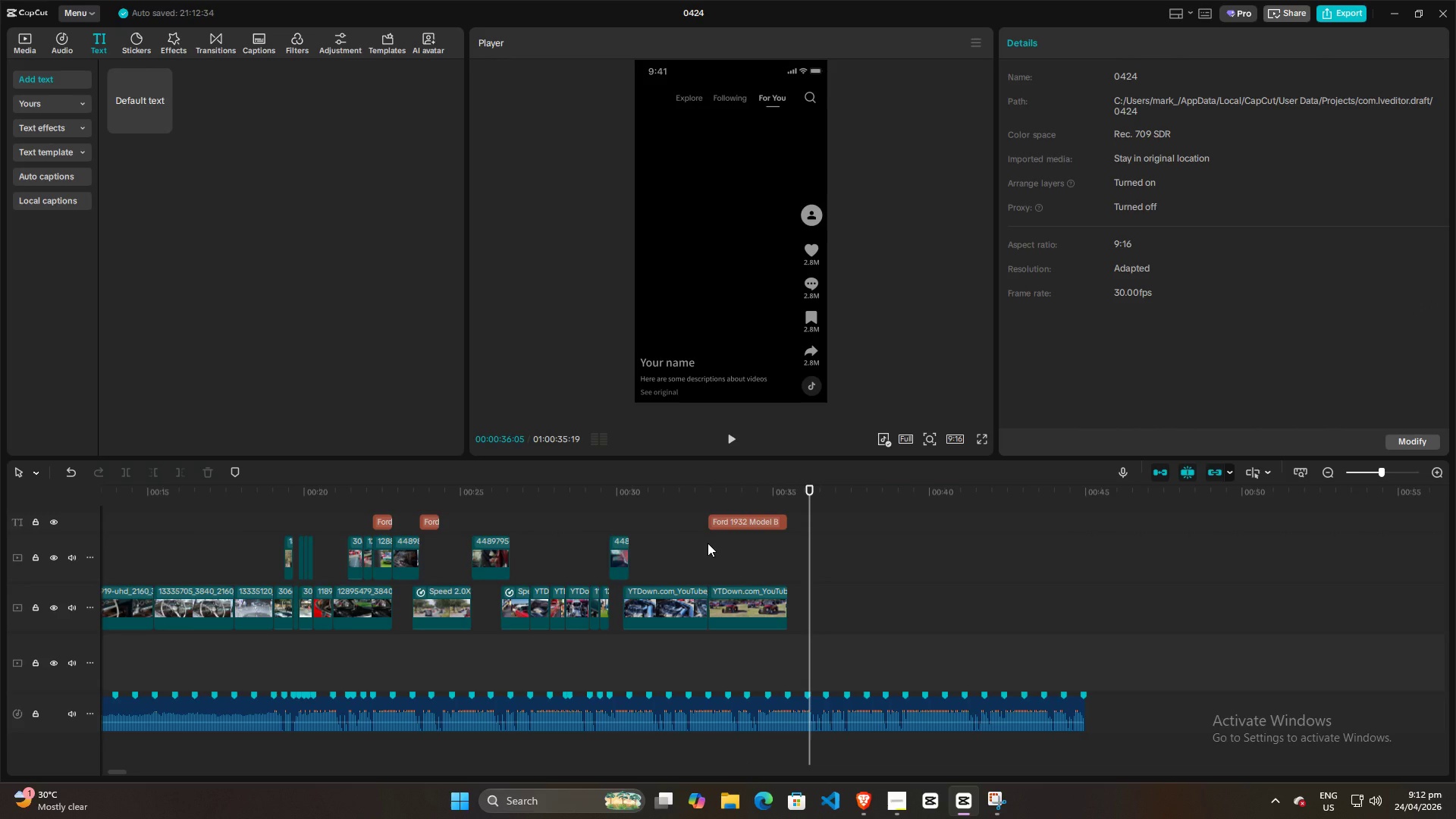 
hold_key(key=Backspace, duration=1.5)
 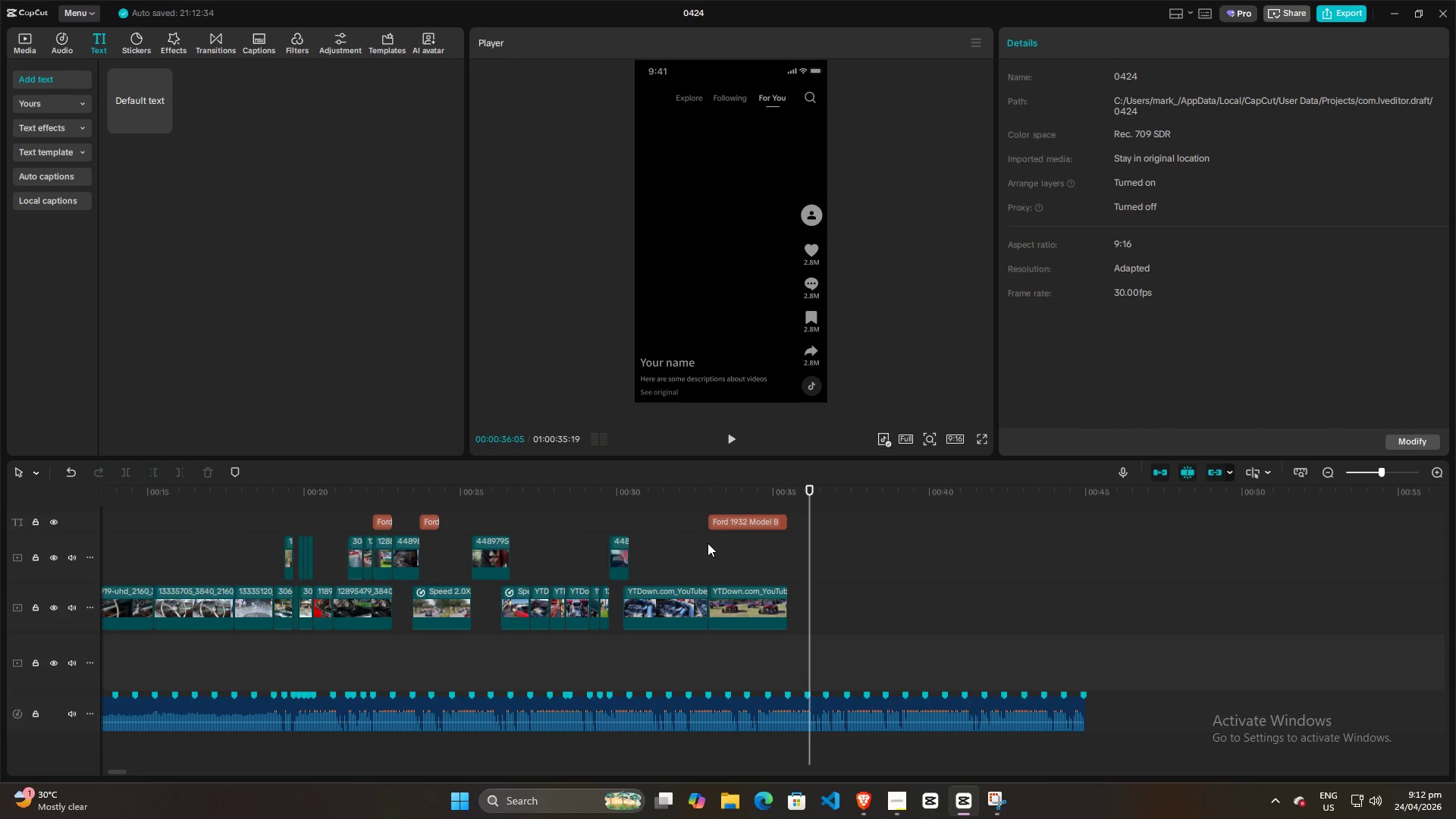 
hold_key(key=Backspace, duration=1.5)
 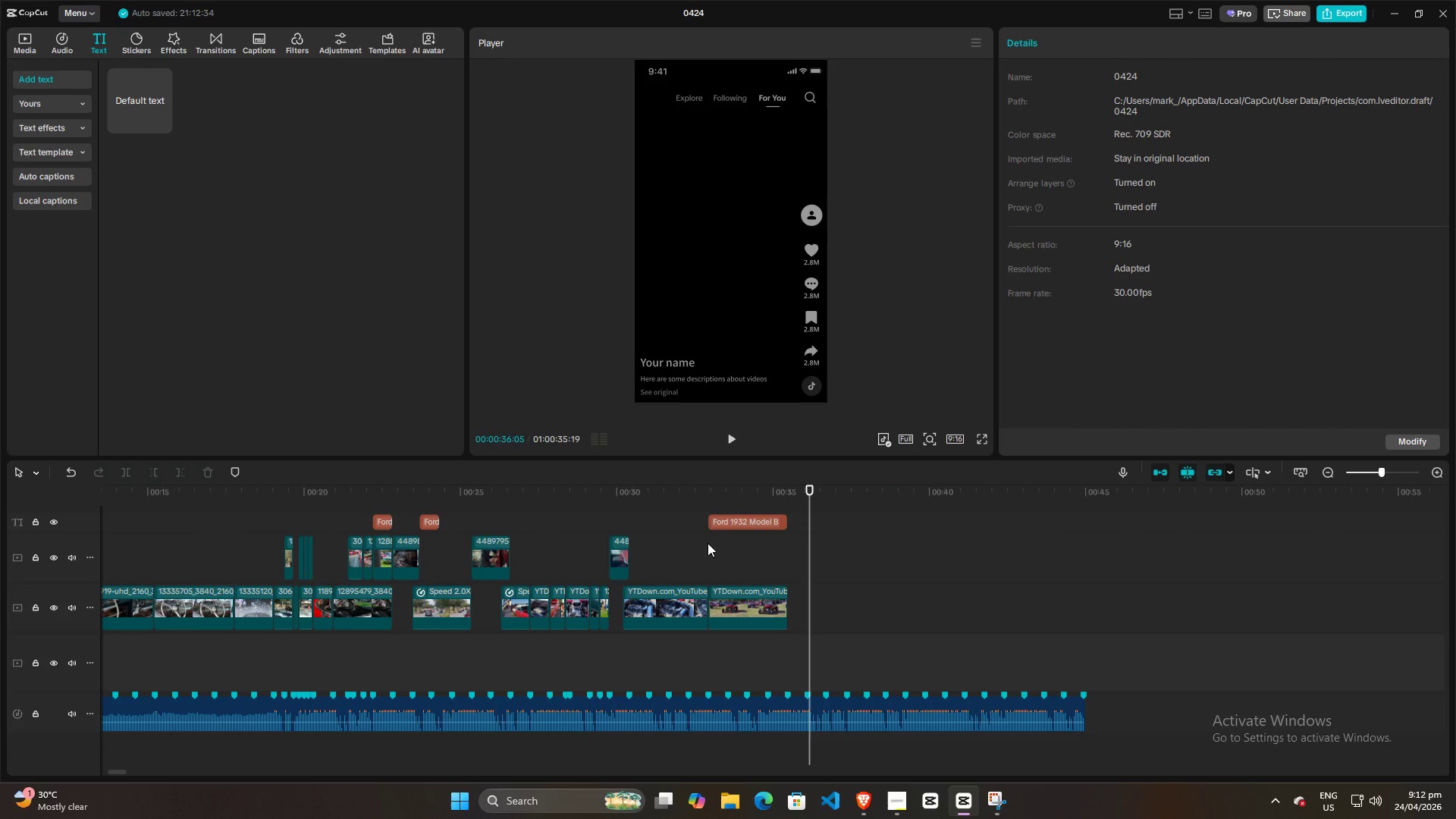 
hold_key(key=Backspace, duration=1.51)
 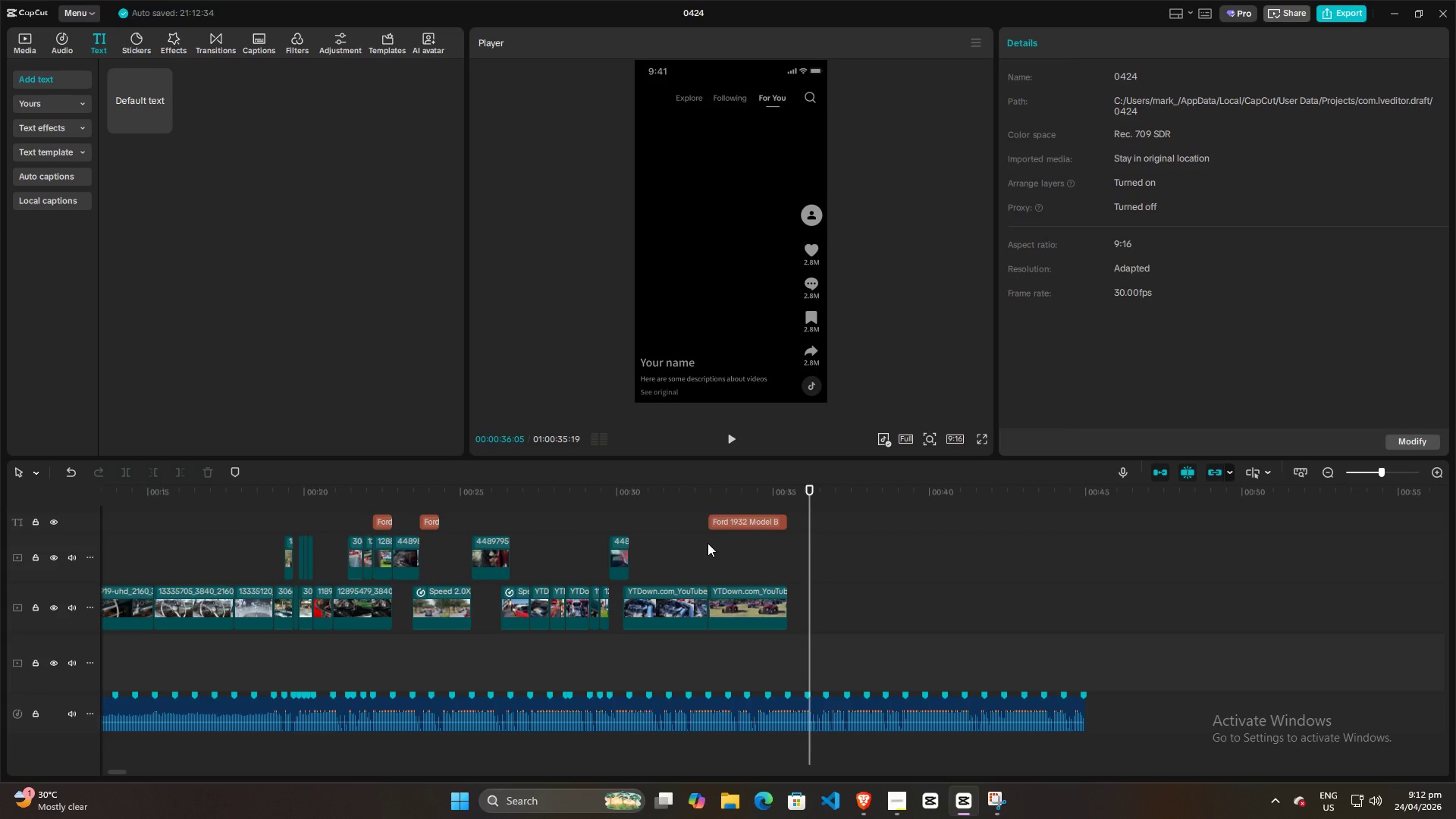 
hold_key(key=Backspace, duration=1.52)
 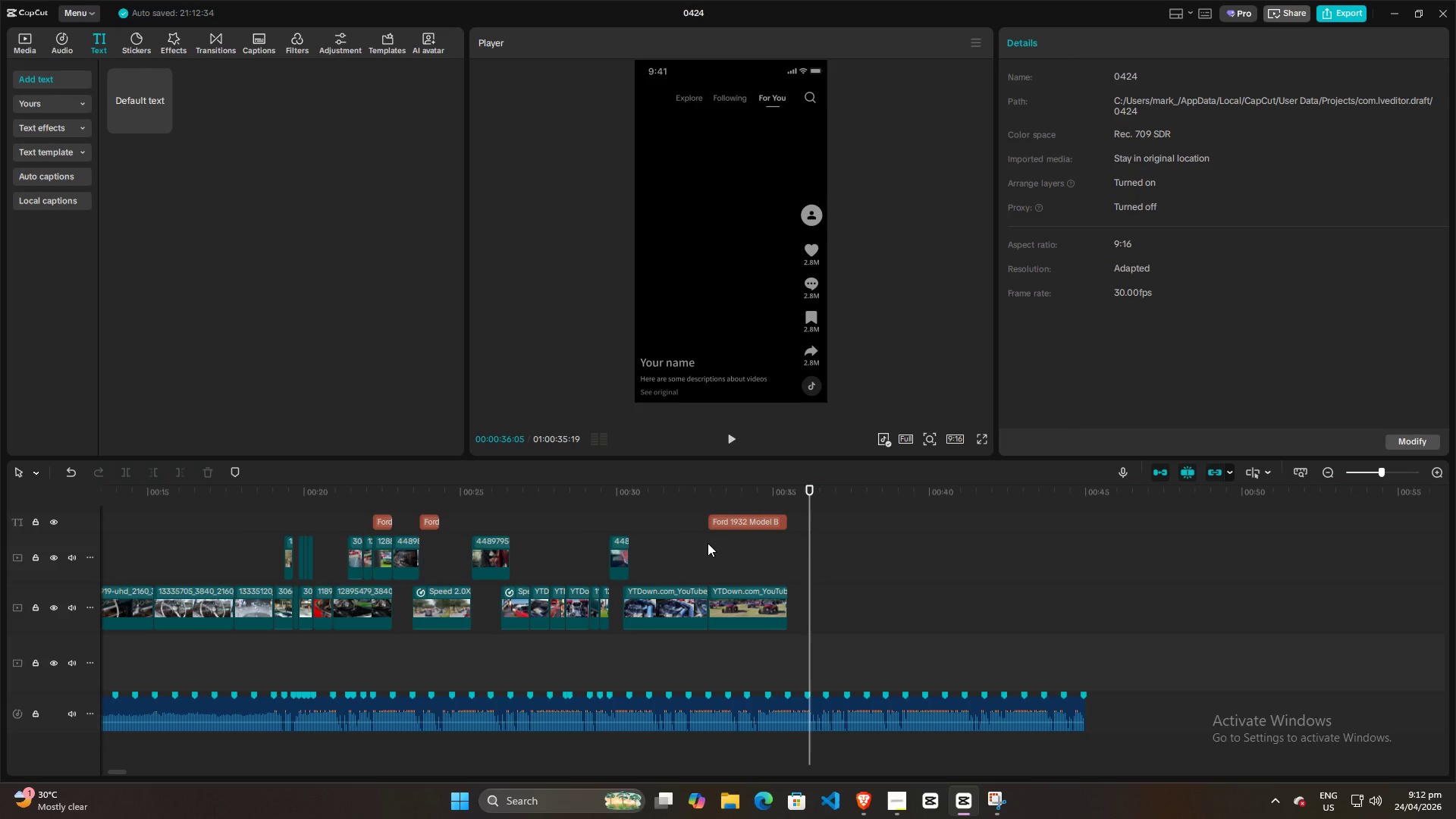 
hold_key(key=Backspace, duration=1.52)
 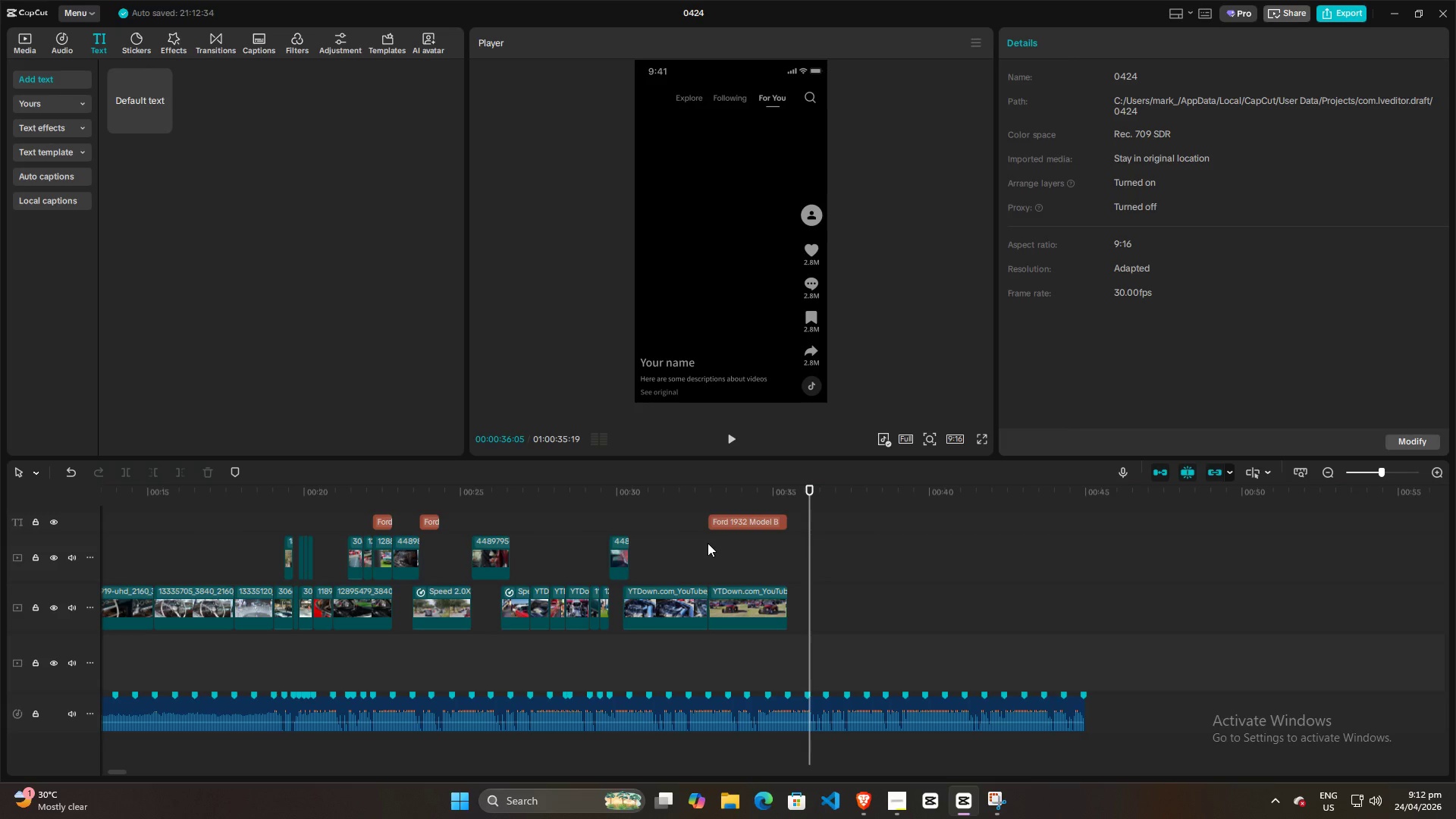 
hold_key(key=Backspace, duration=1.51)
 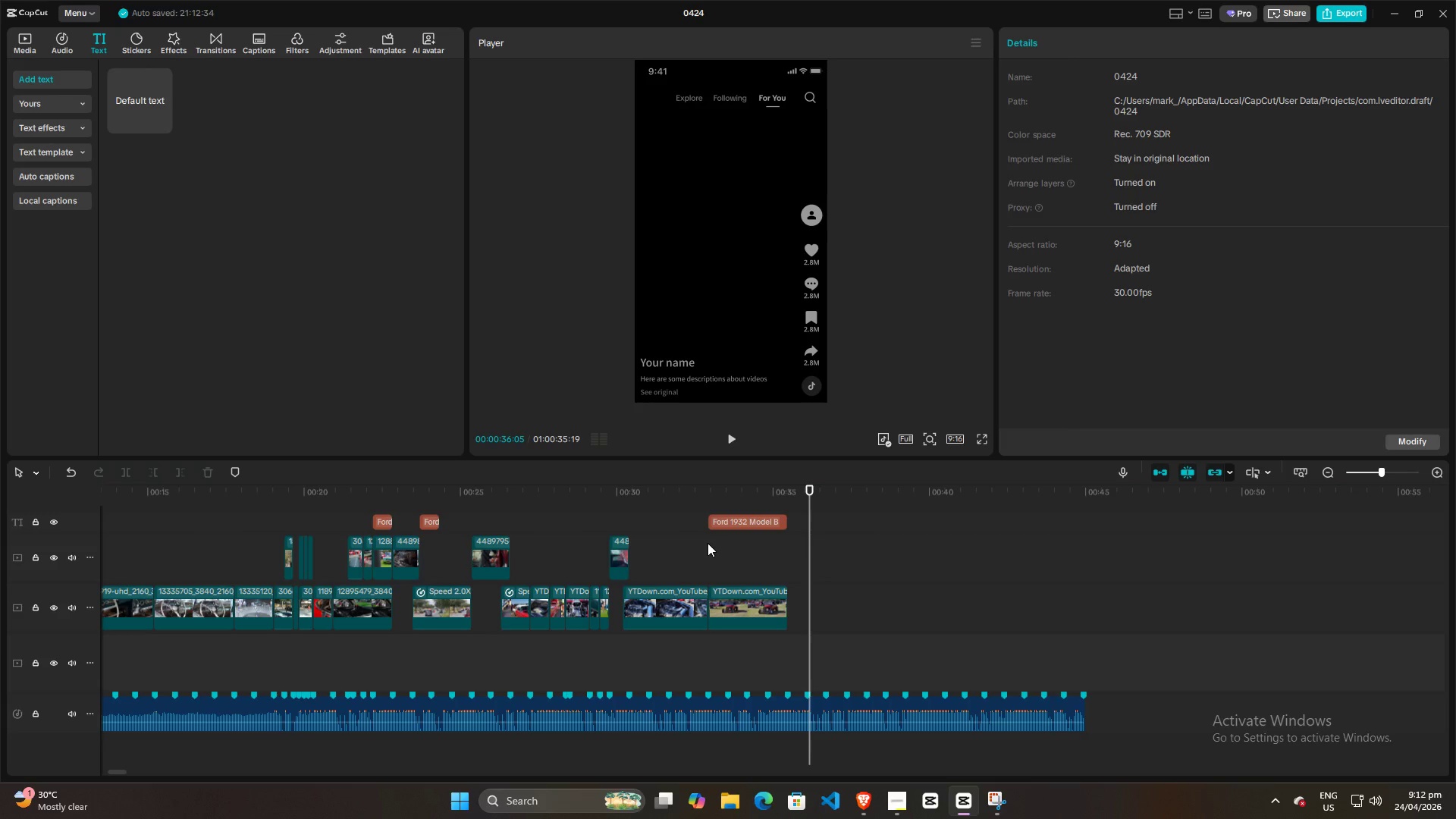 
hold_key(key=Backspace, duration=1.52)
 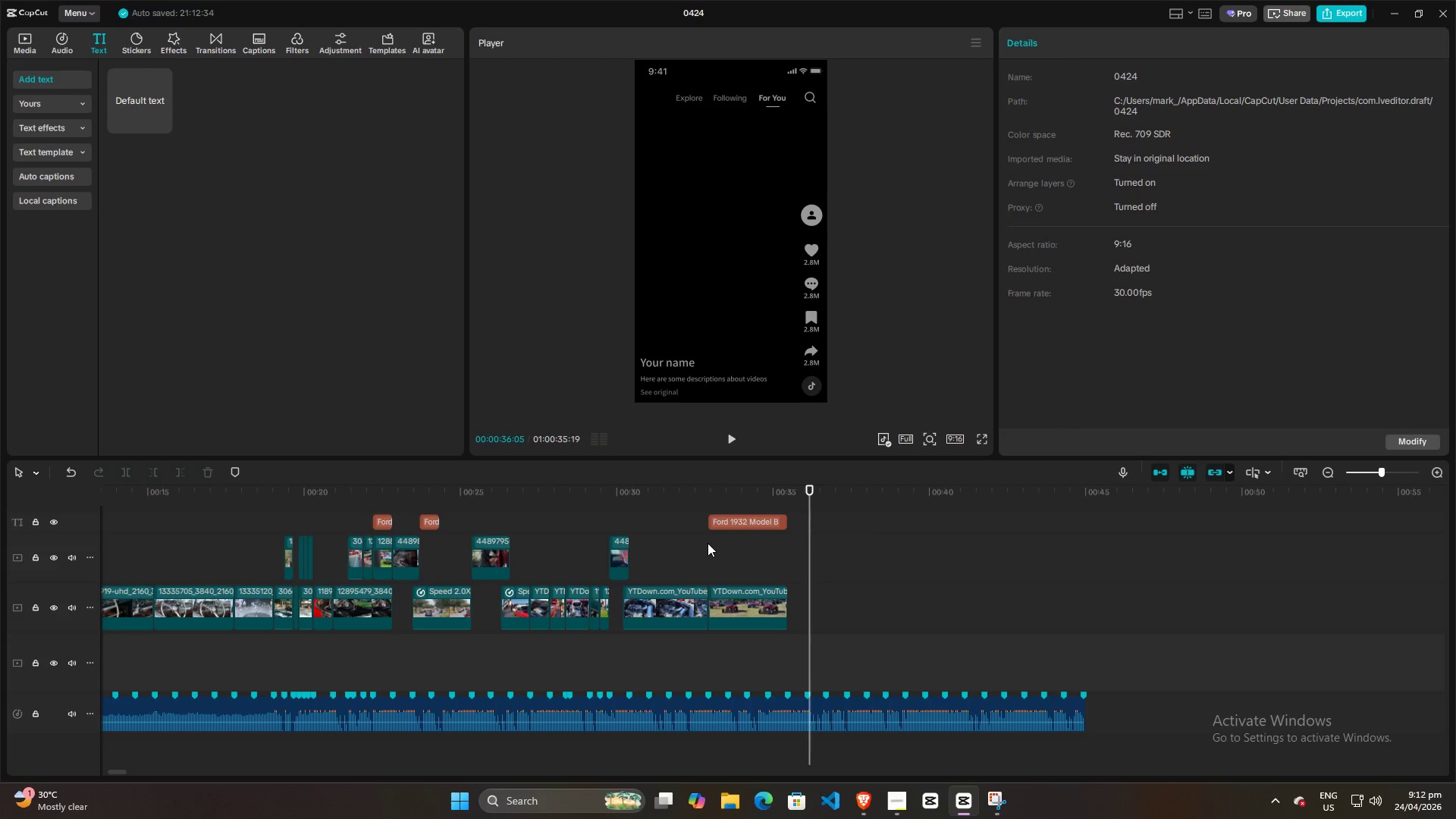 
hold_key(key=Backspace, duration=1.52)
 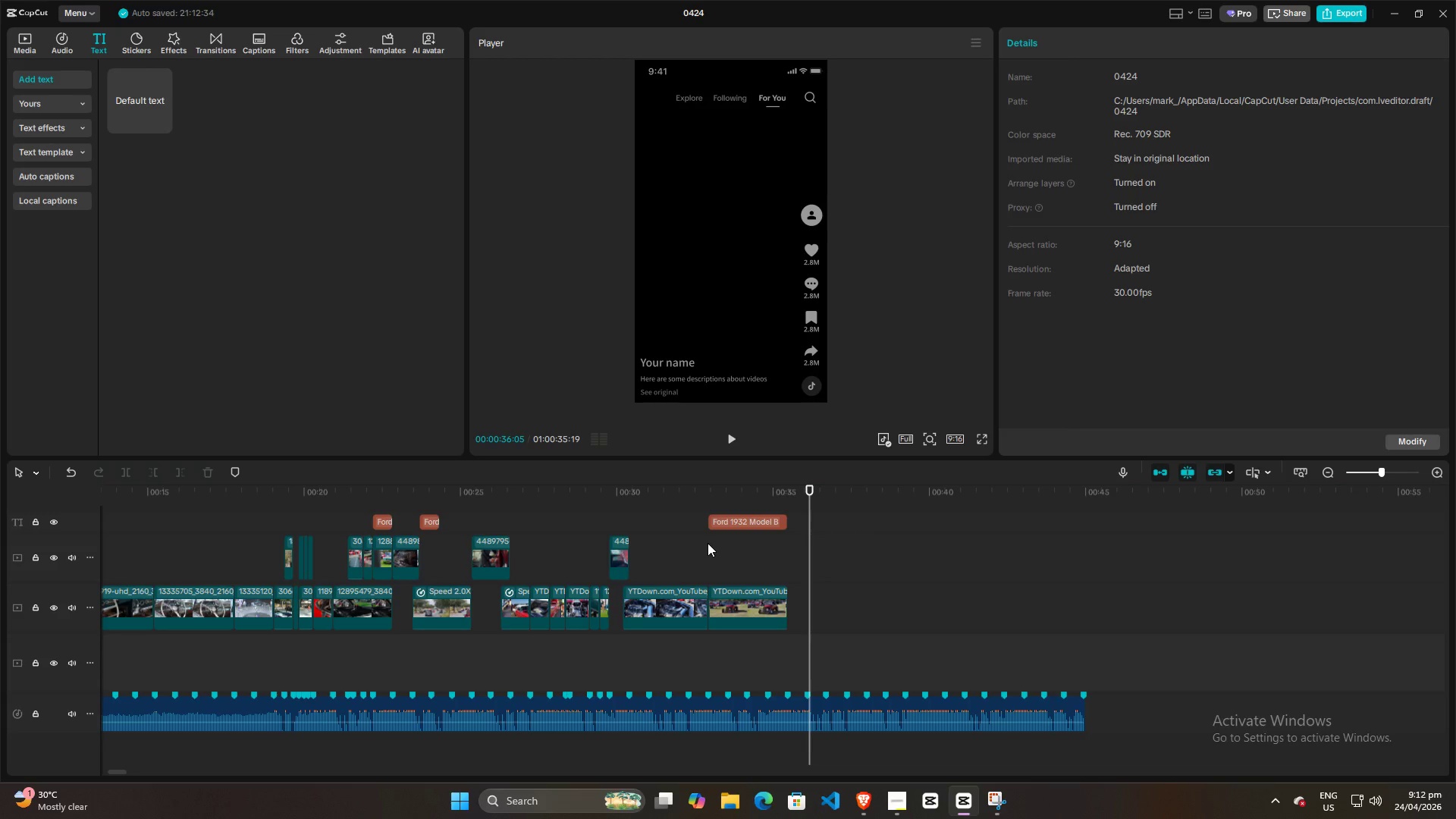 
hold_key(key=Backspace, duration=1.51)
 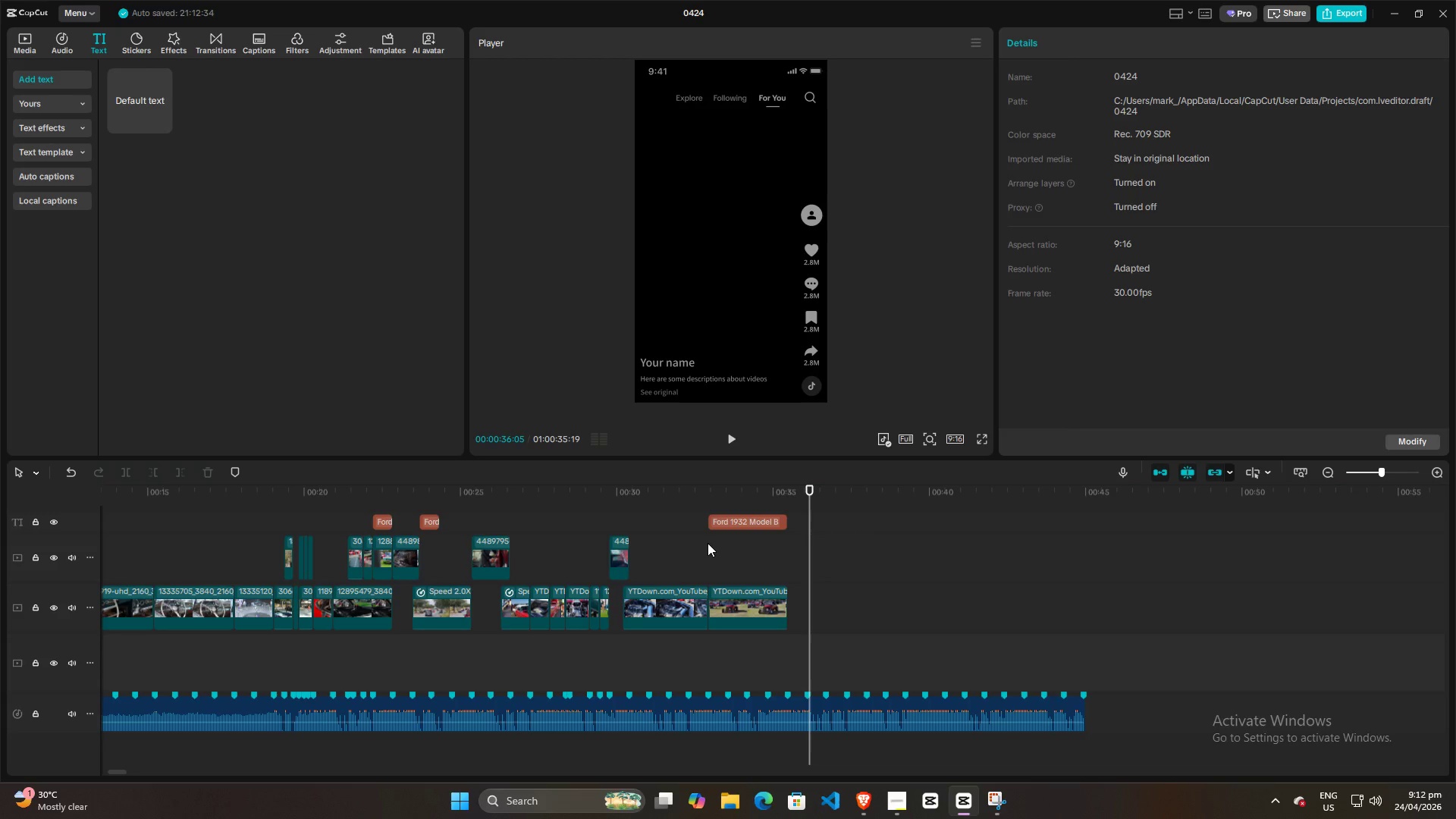 
hold_key(key=Backspace, duration=1.53)
 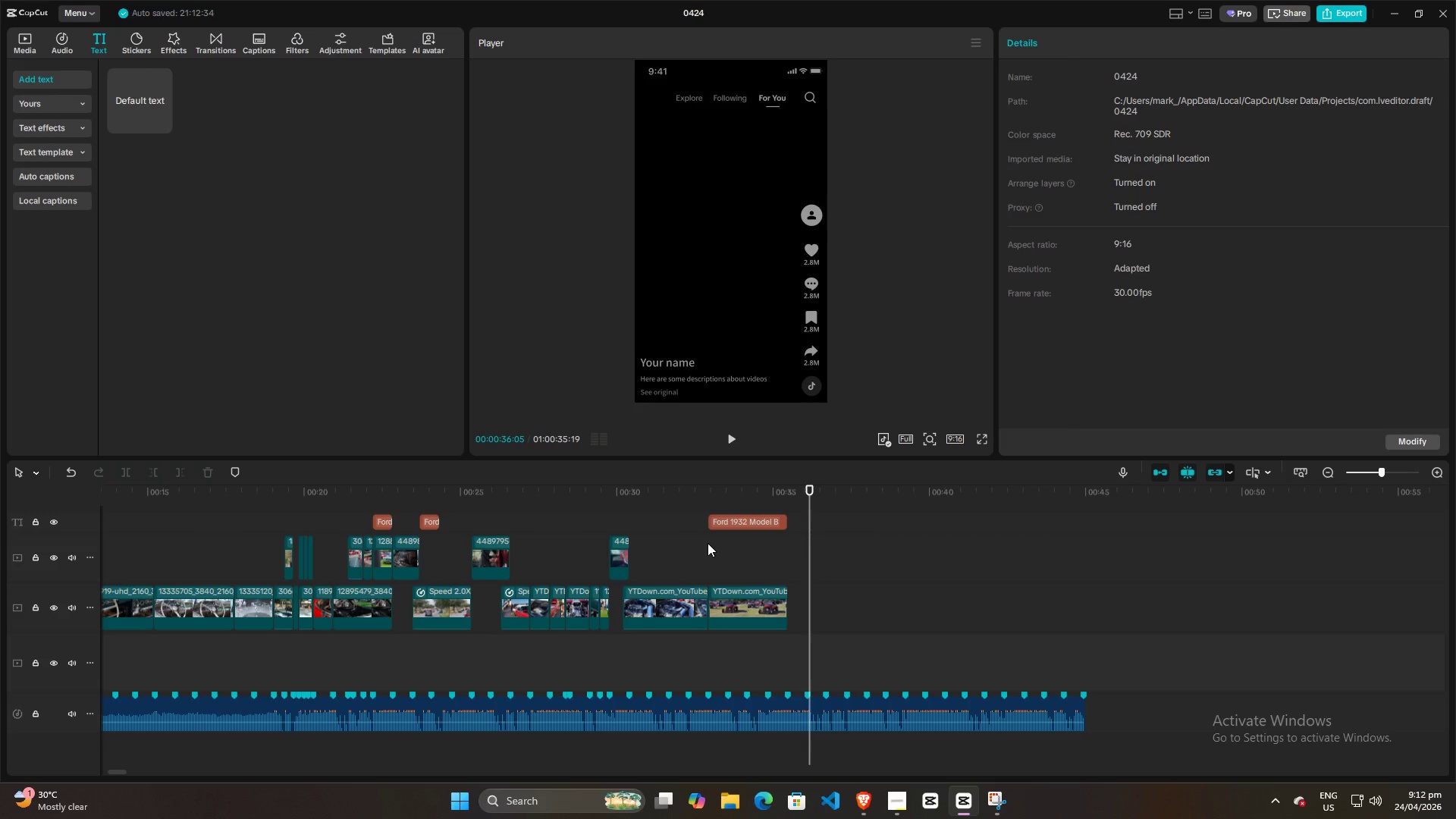 
hold_key(key=Backspace, duration=1.52)
 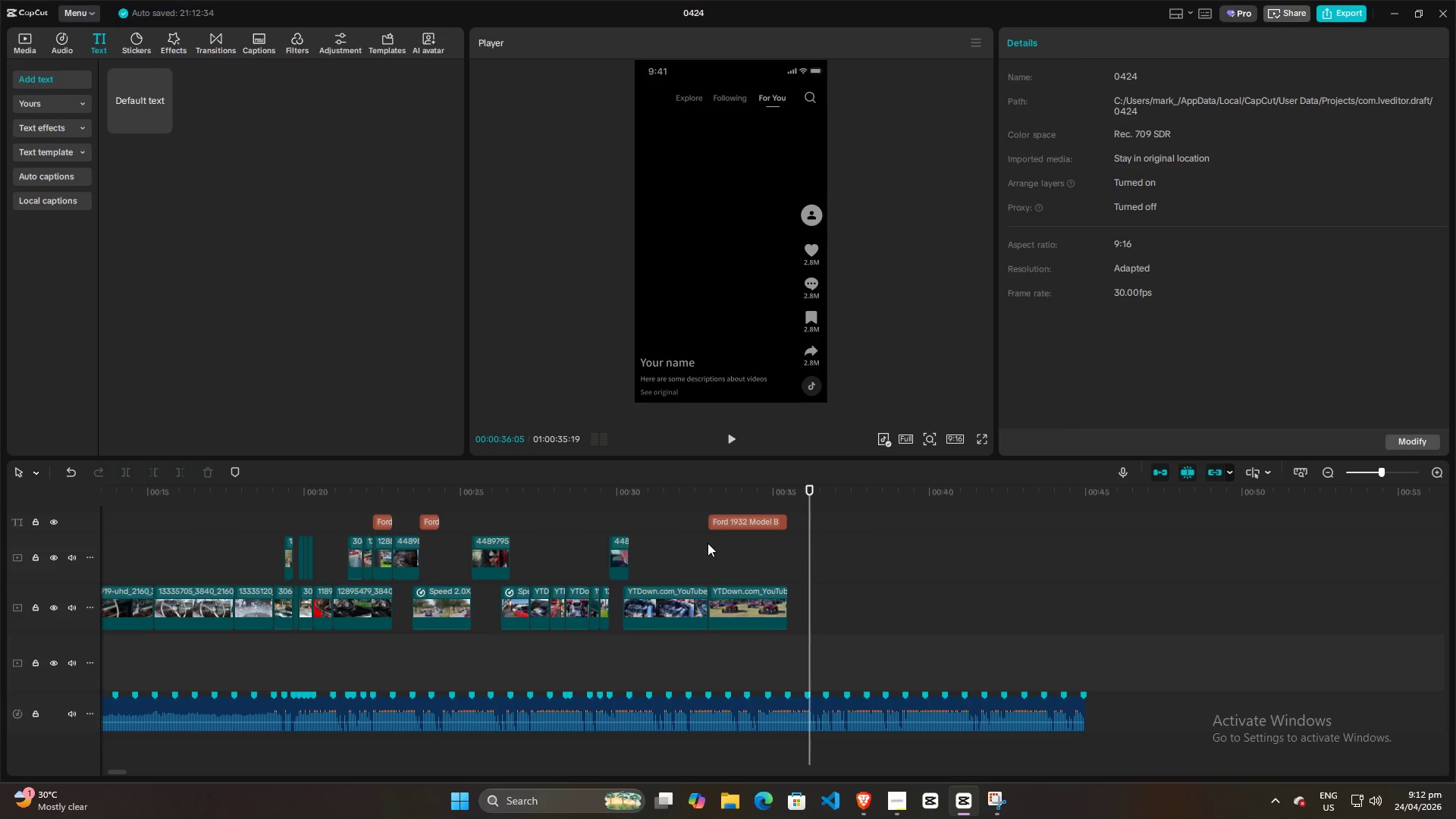 
hold_key(key=Backspace, duration=1.52)
 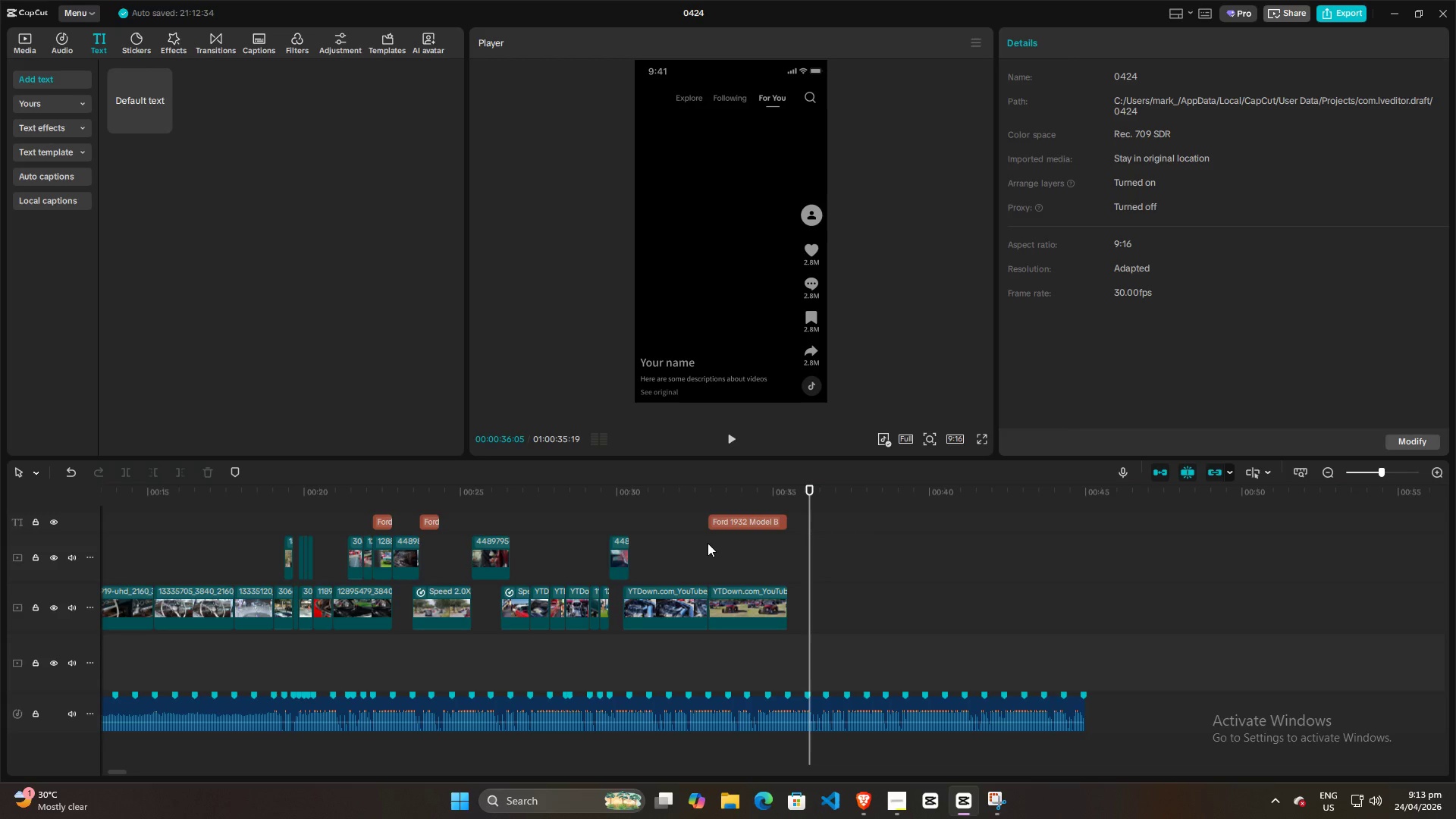 
hold_key(key=Backspace, duration=1.51)
 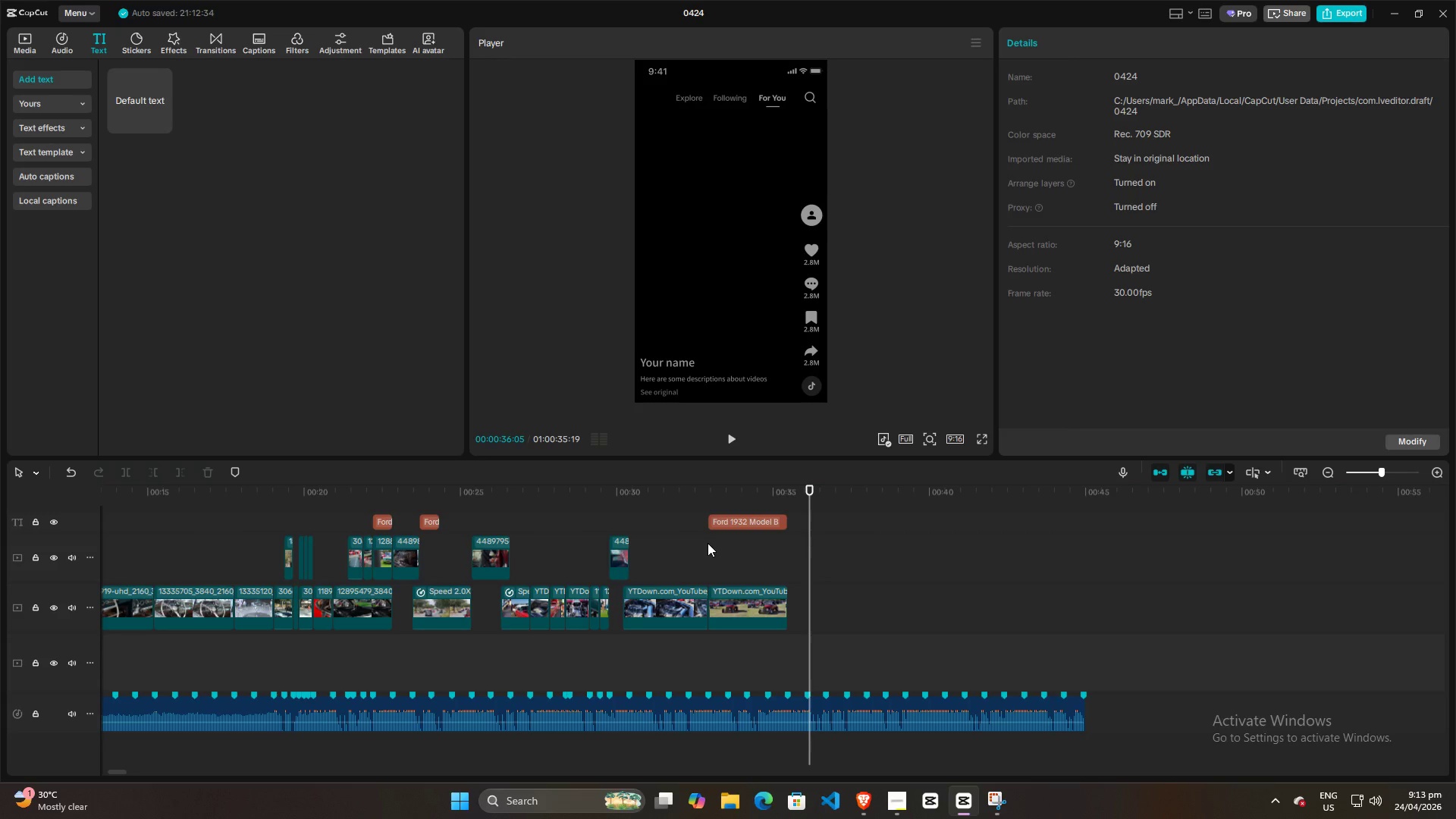 
hold_key(key=Backspace, duration=1.53)
 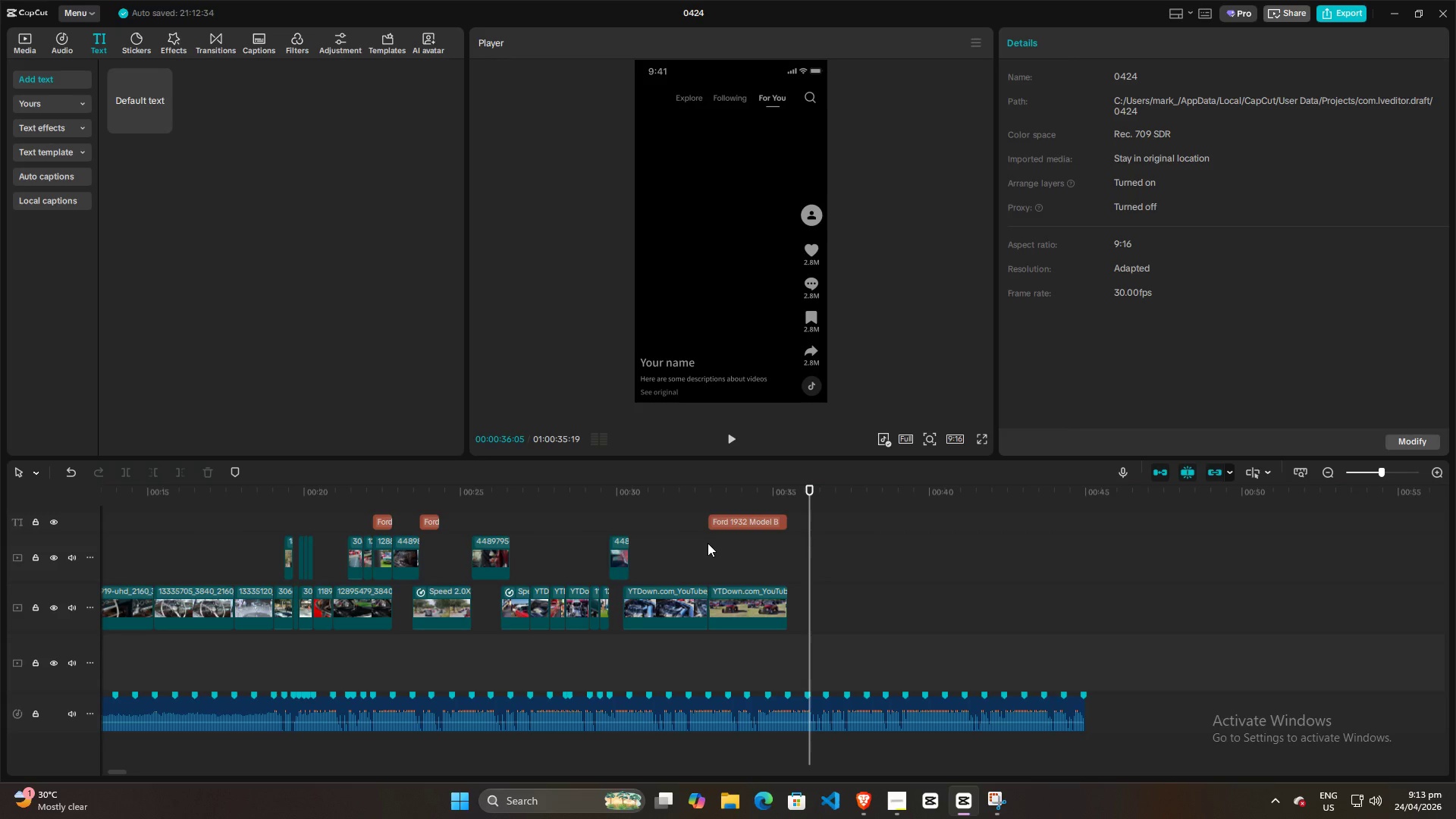 
hold_key(key=Backspace, duration=1.5)
 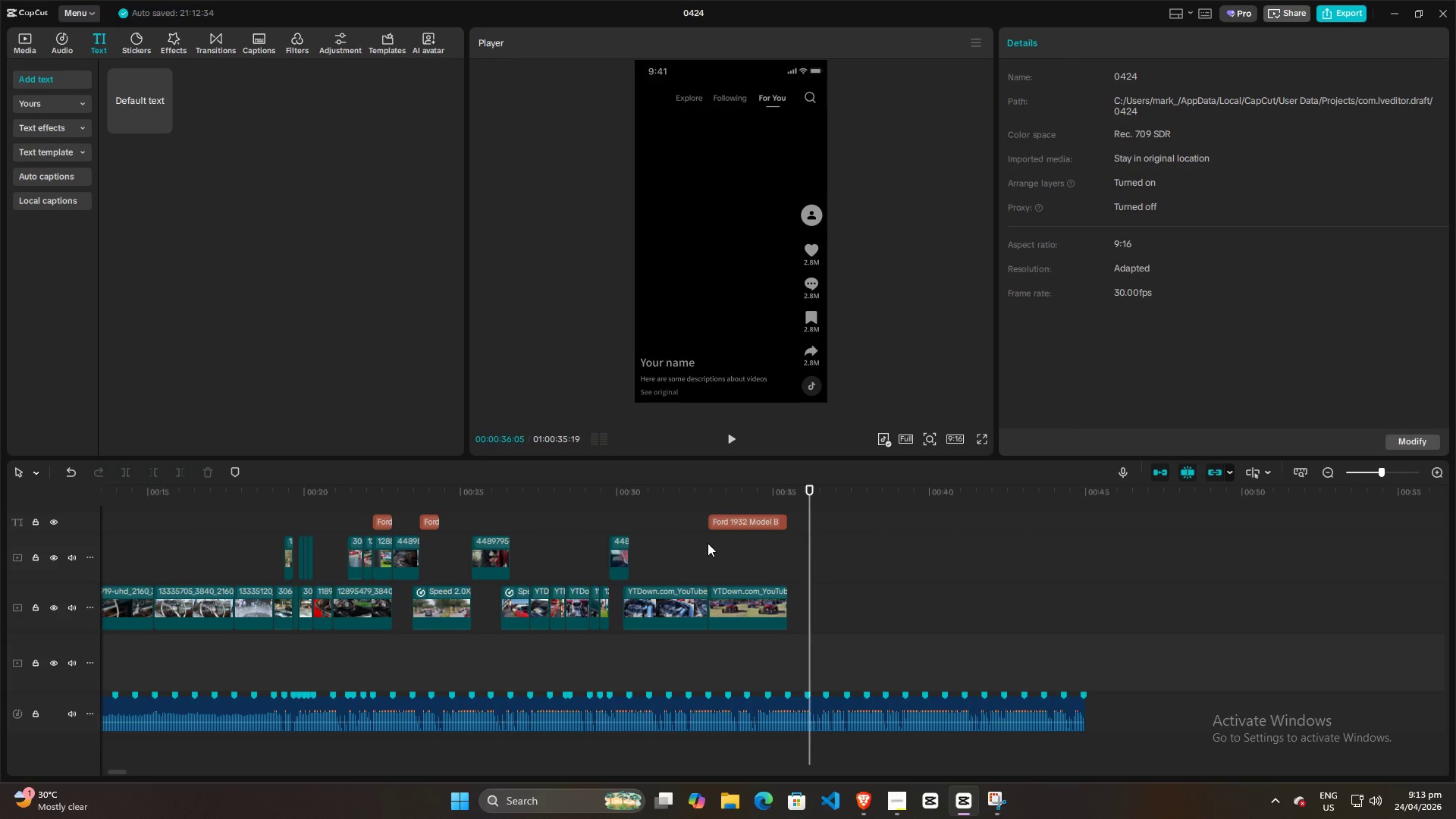 
hold_key(key=Backspace, duration=1.51)
 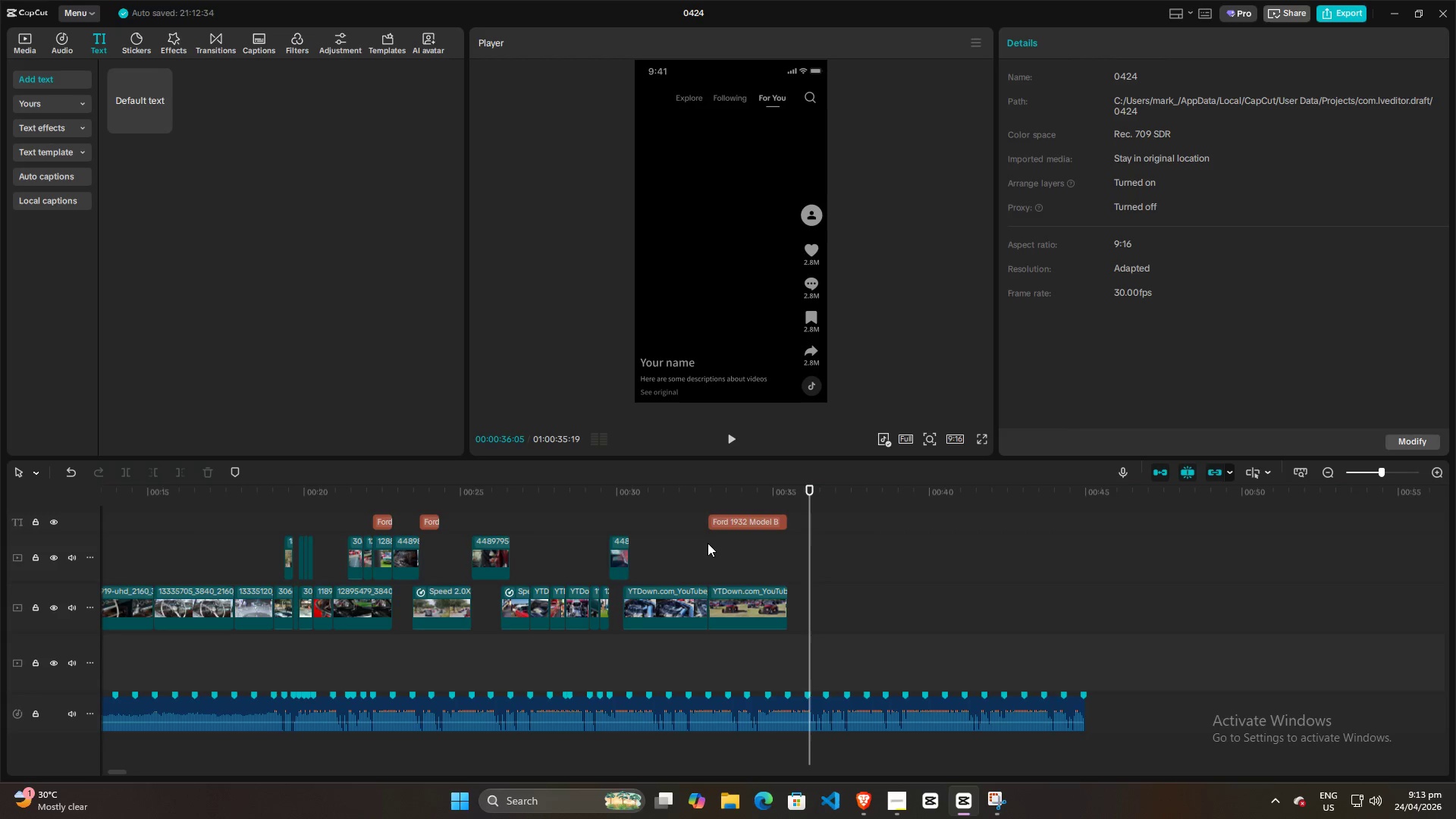 
hold_key(key=Backspace, duration=1.5)
 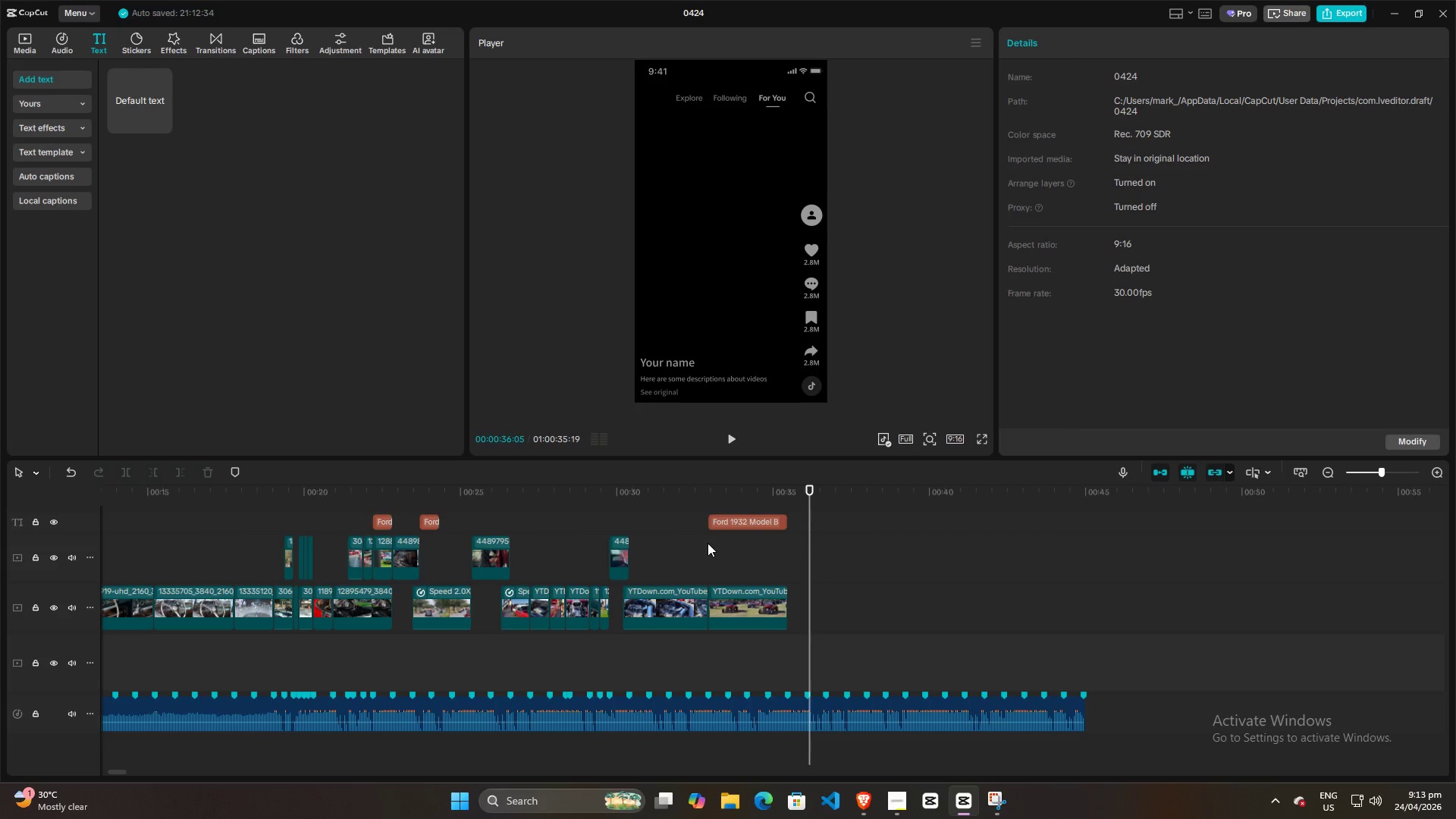 
hold_key(key=Backspace, duration=1.52)
 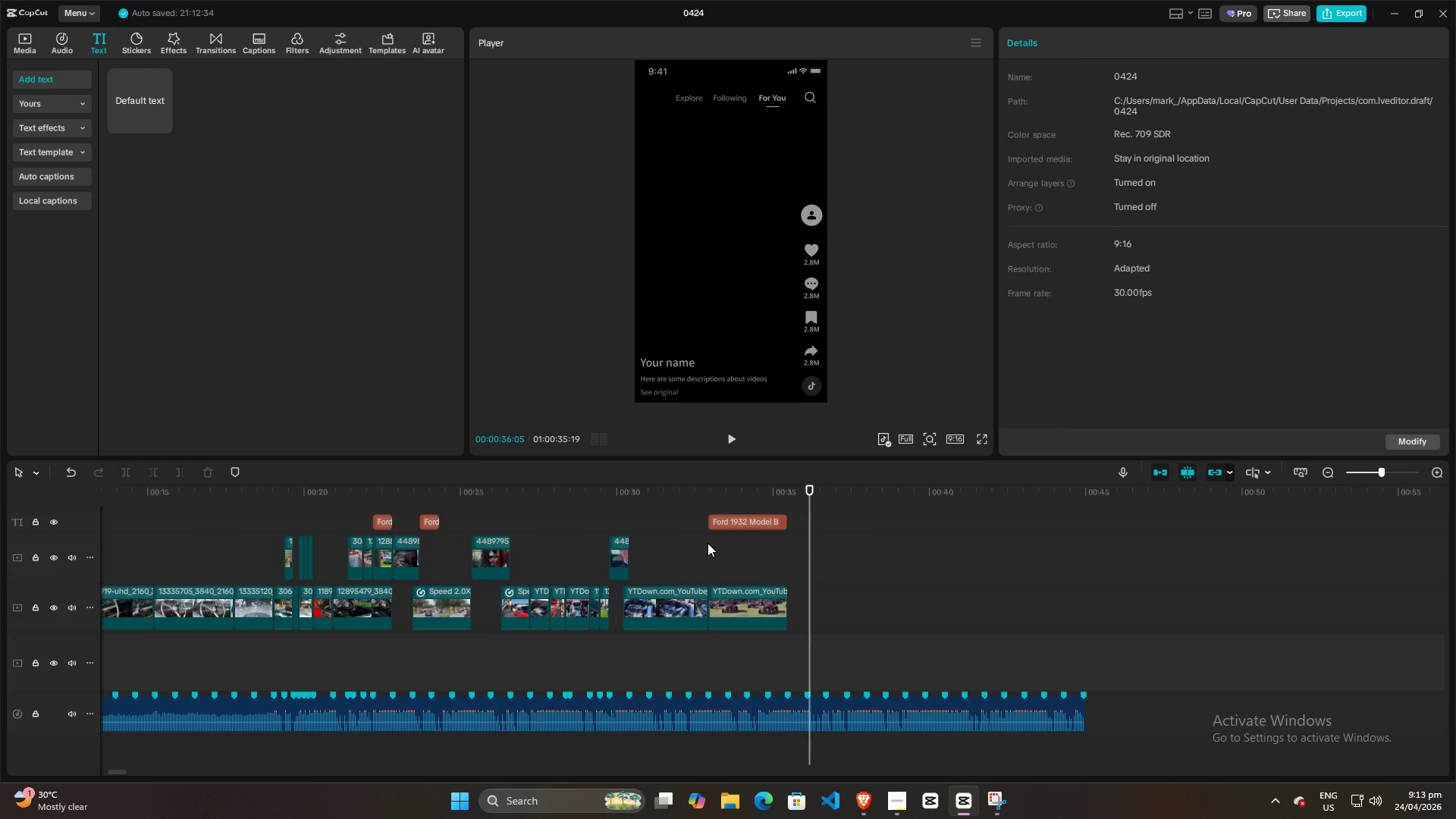 
hold_key(key=Backspace, duration=1.51)
 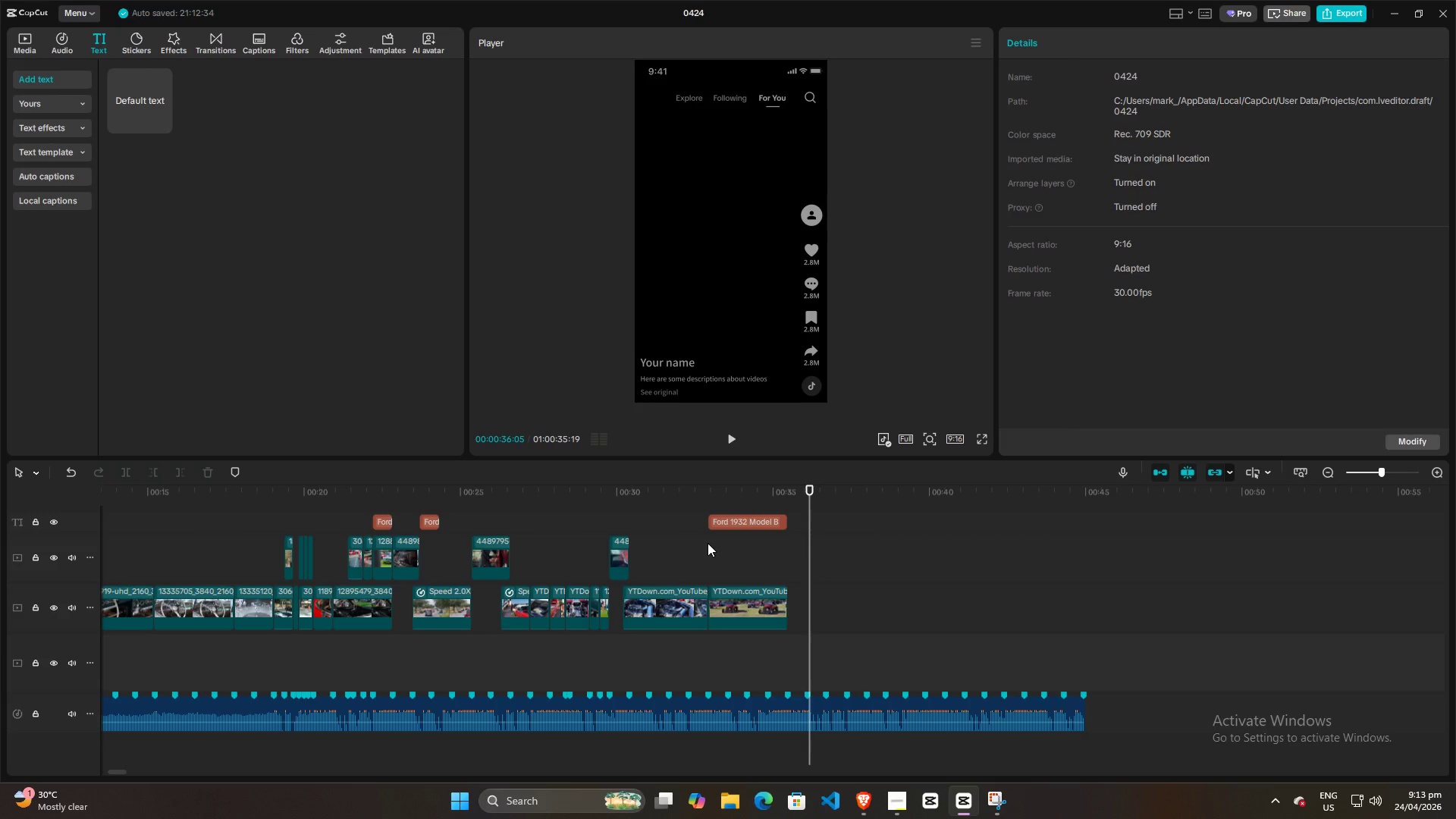 
hold_key(key=Backspace, duration=1.52)
 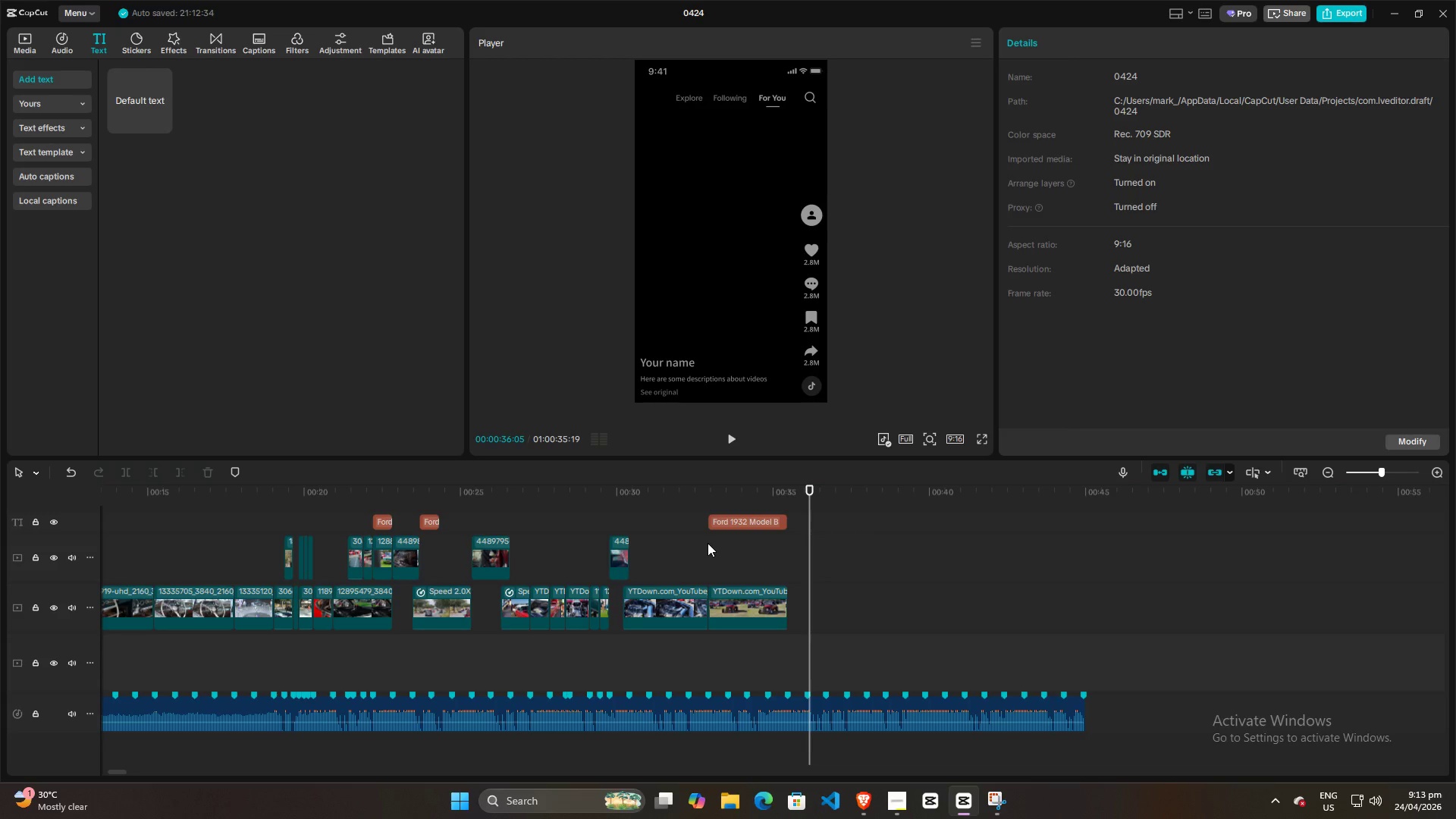 
hold_key(key=Backspace, duration=1.52)
 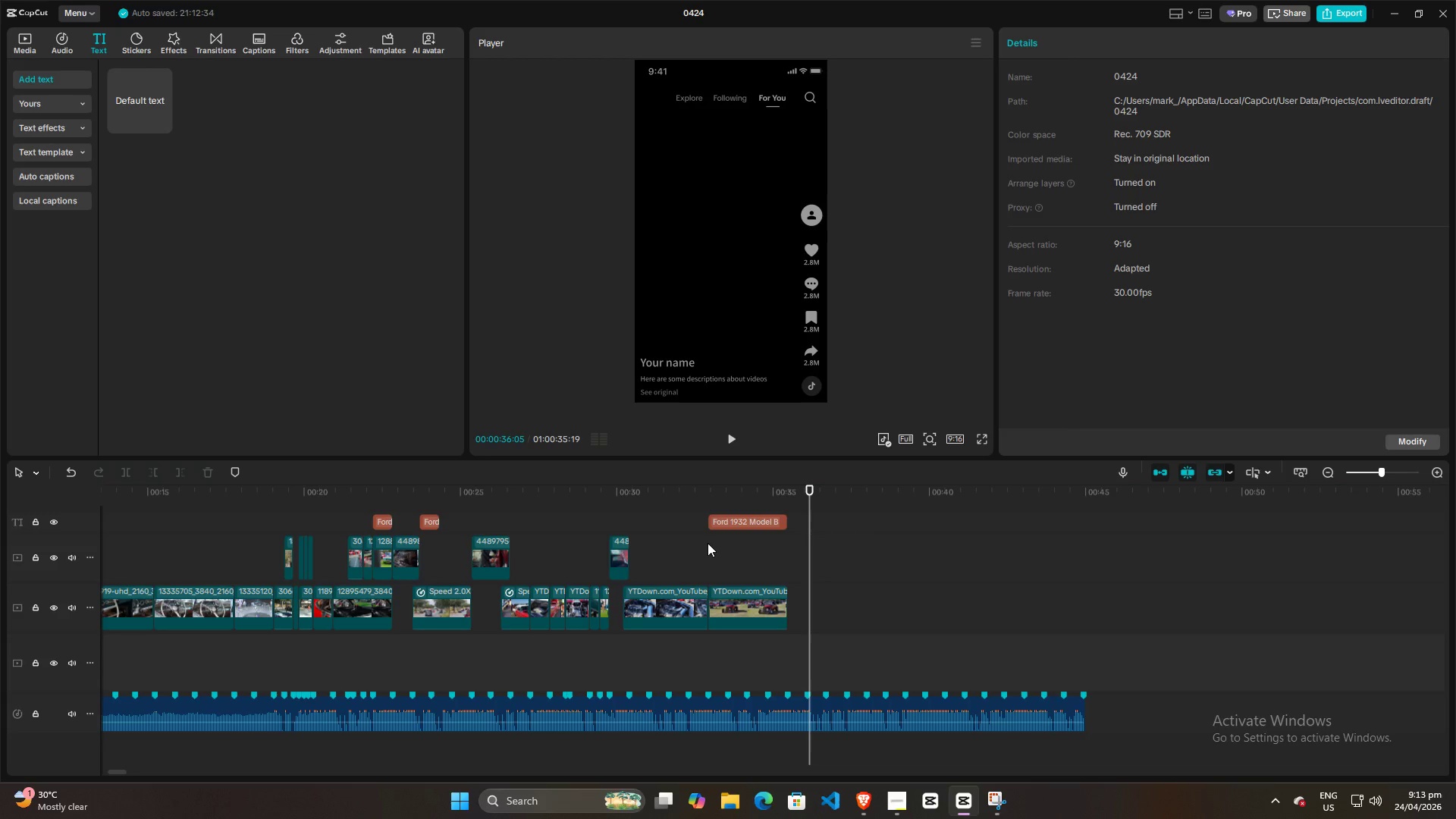 
hold_key(key=Backspace, duration=1.51)
 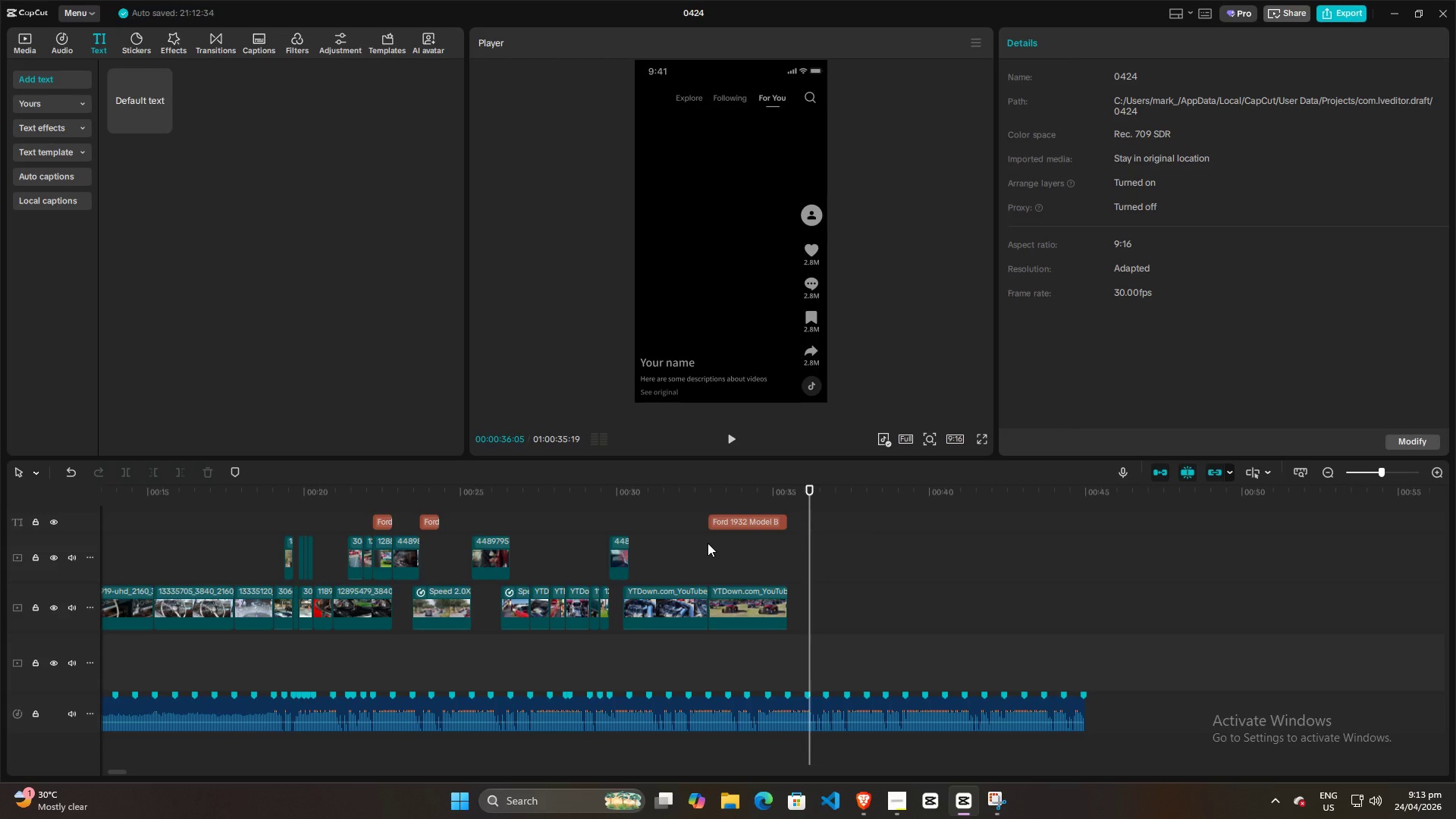 
hold_key(key=Backspace, duration=1.5)
 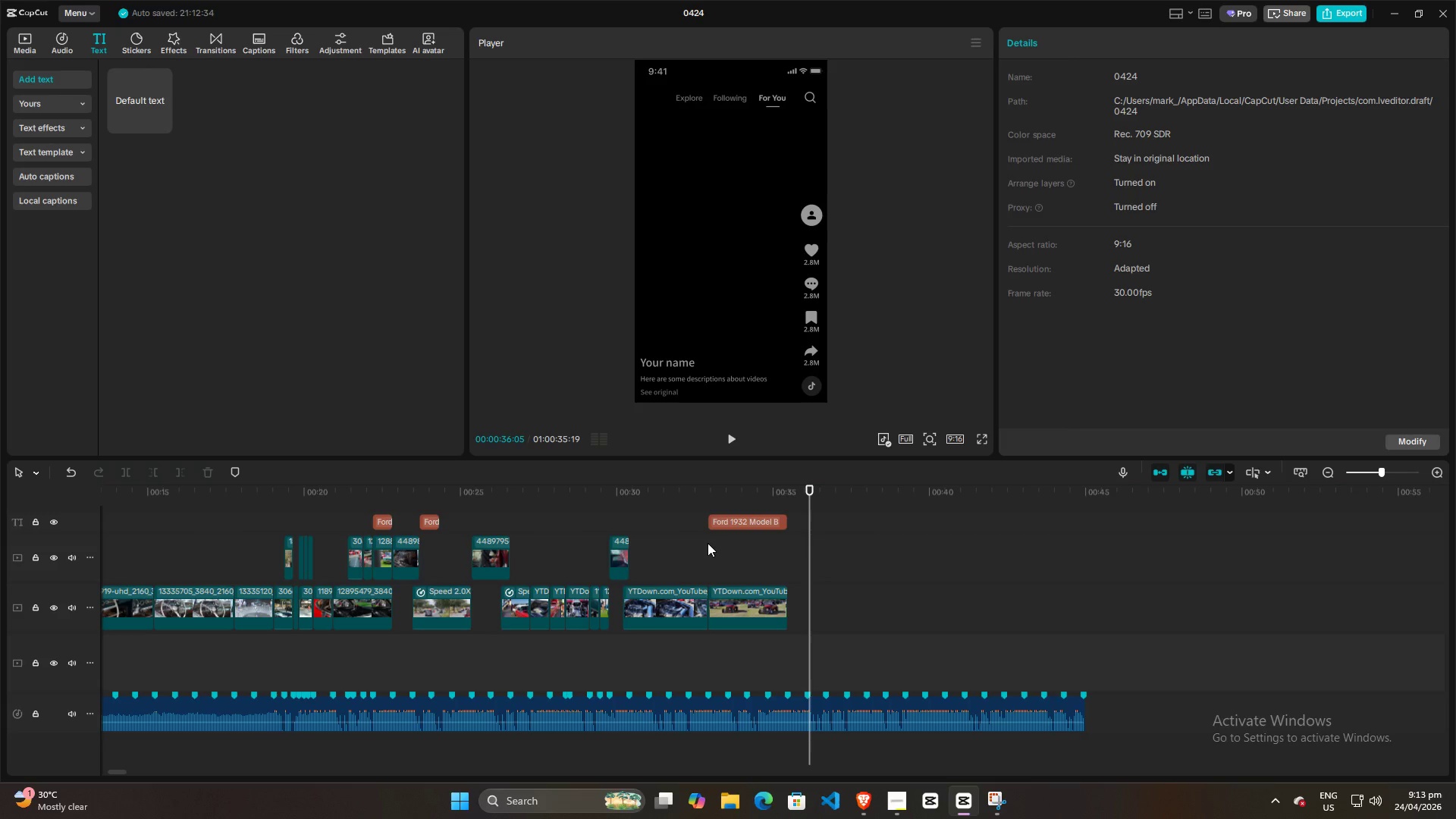 
hold_key(key=Backspace, duration=1.5)
 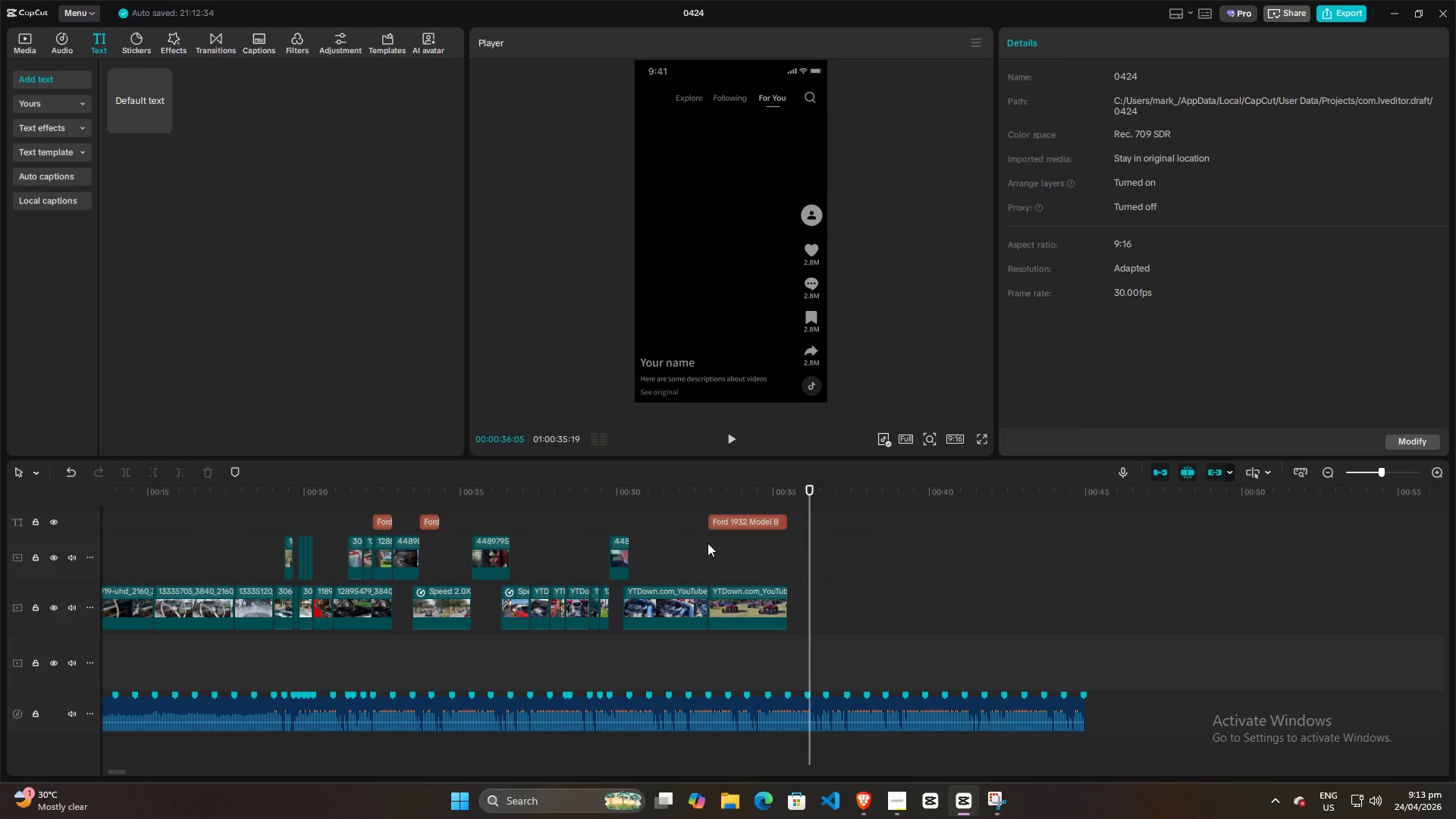 
hold_key(key=Backspace, duration=1.5)
 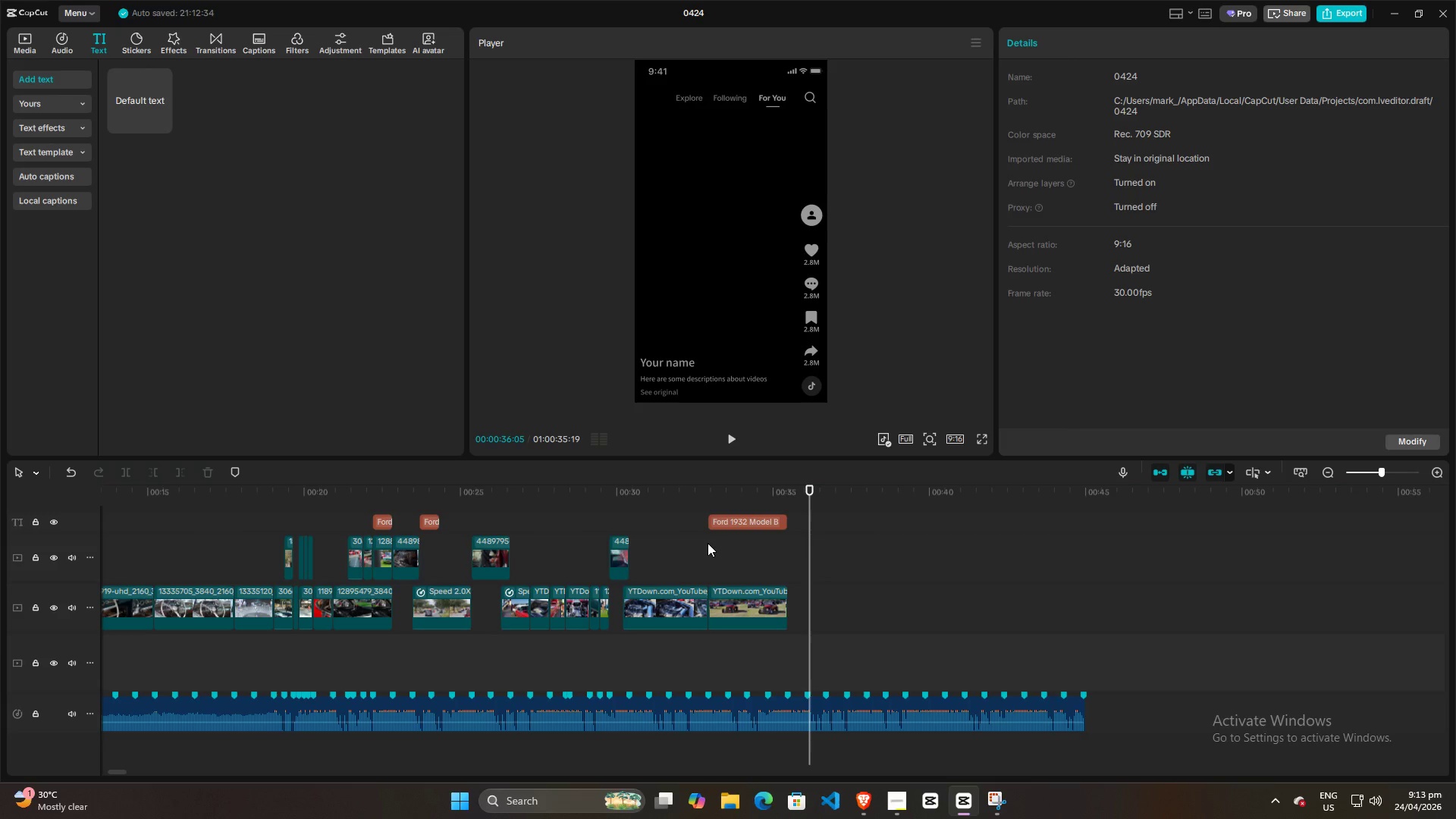 
hold_key(key=Backspace, duration=1.52)
 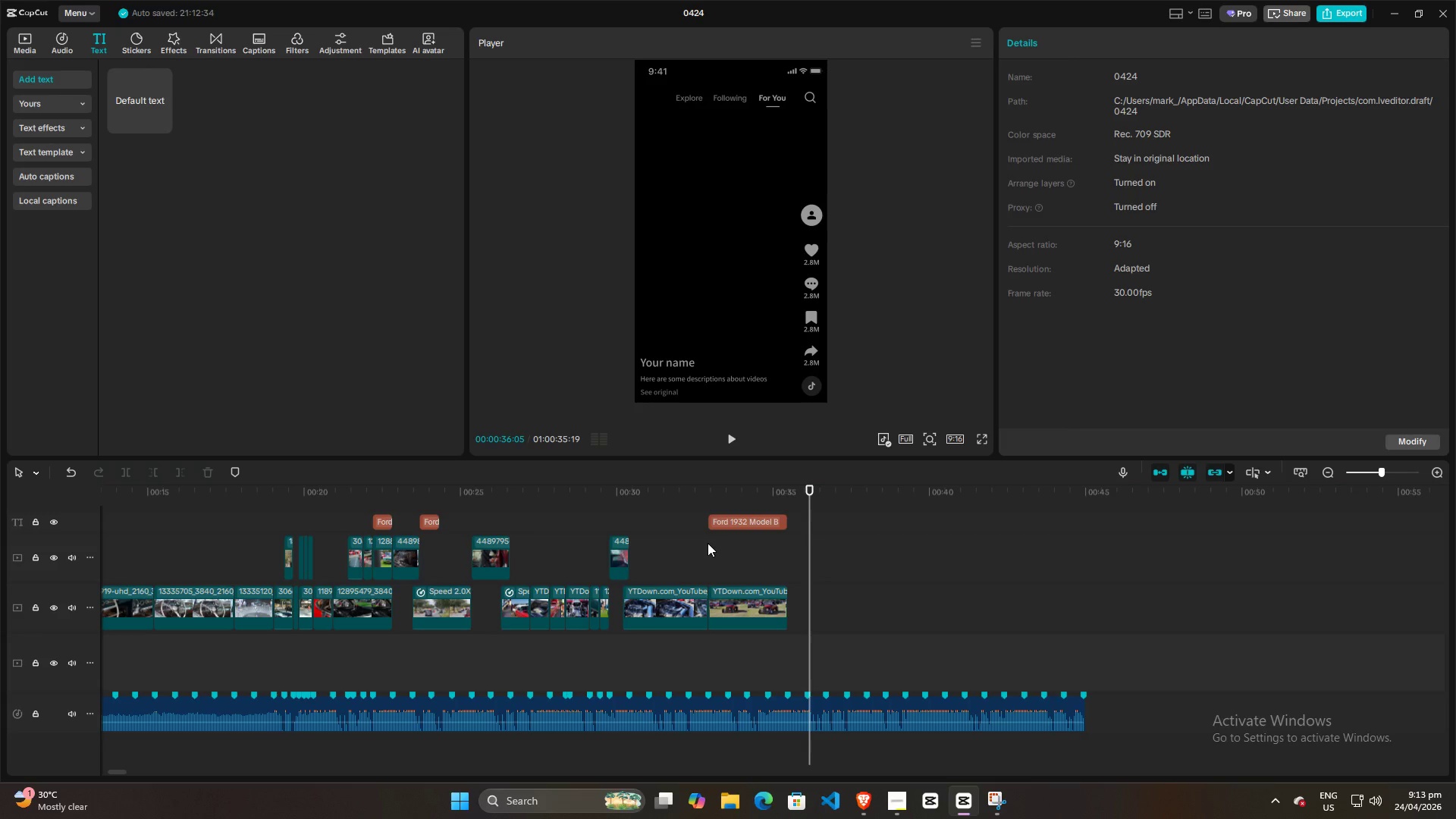 
hold_key(key=Backspace, duration=1.5)
 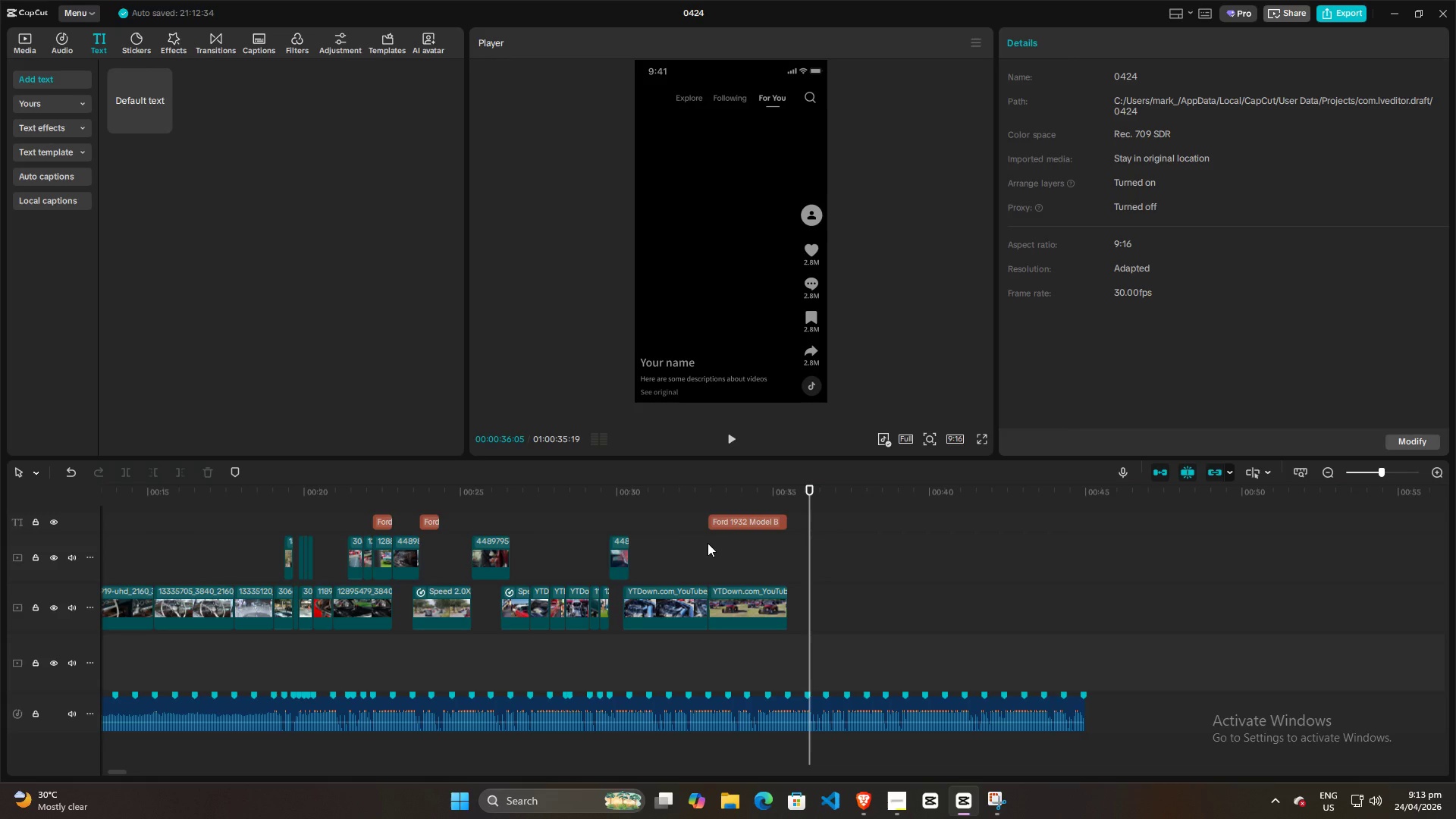 
hold_key(key=Backspace, duration=1.5)
 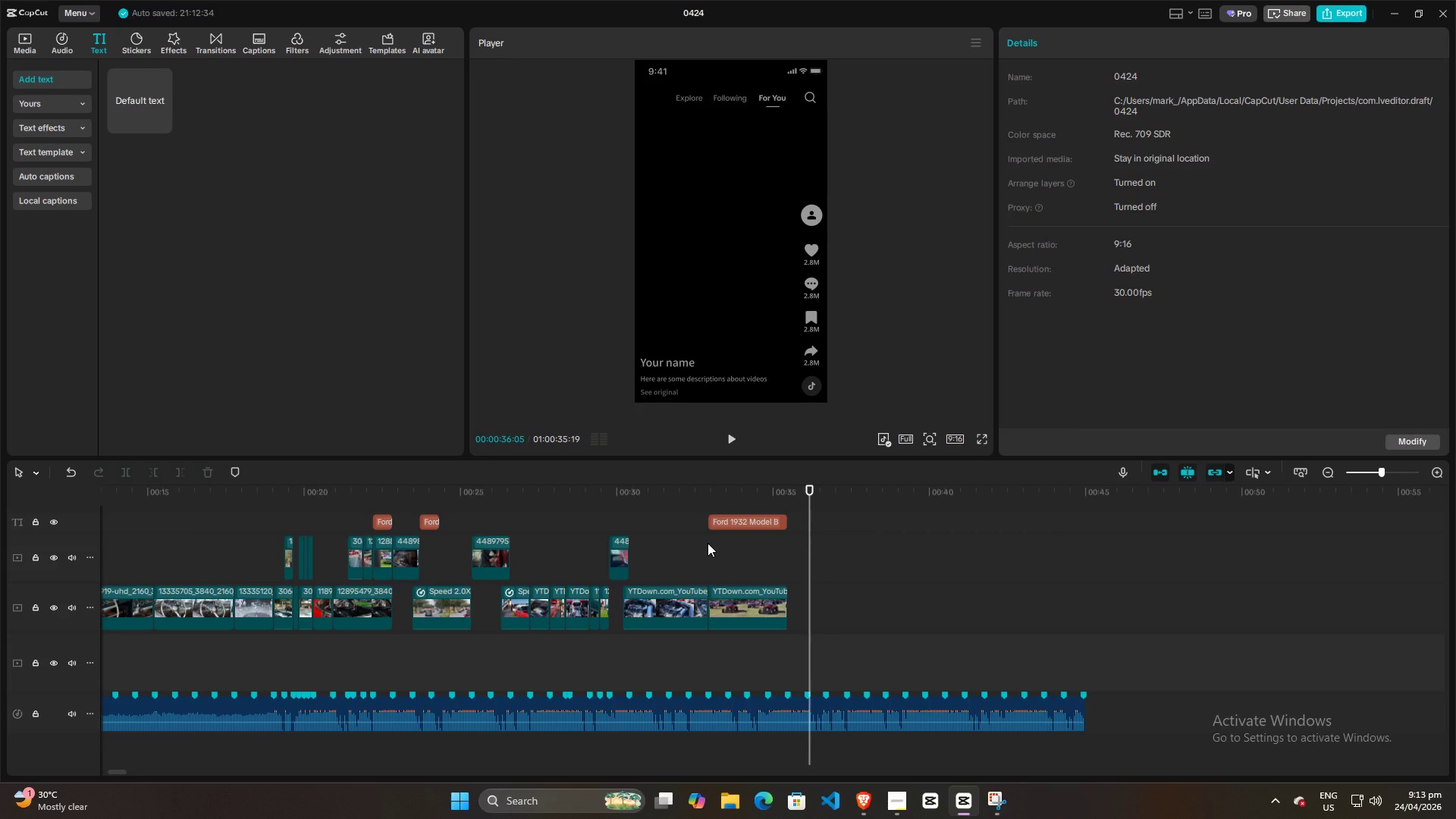 
hold_key(key=Backspace, duration=1.52)
 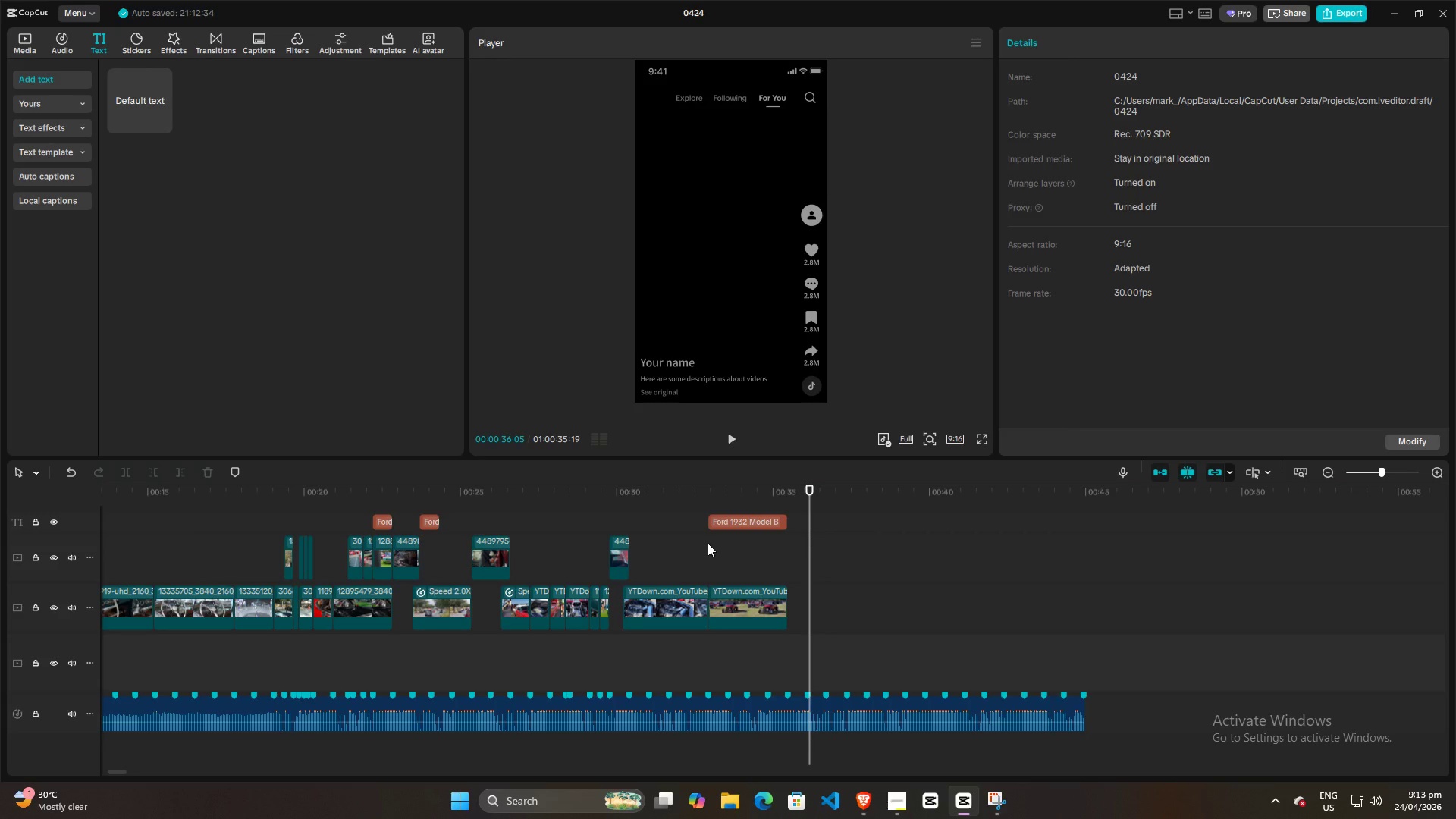 
hold_key(key=Backspace, duration=1.51)
 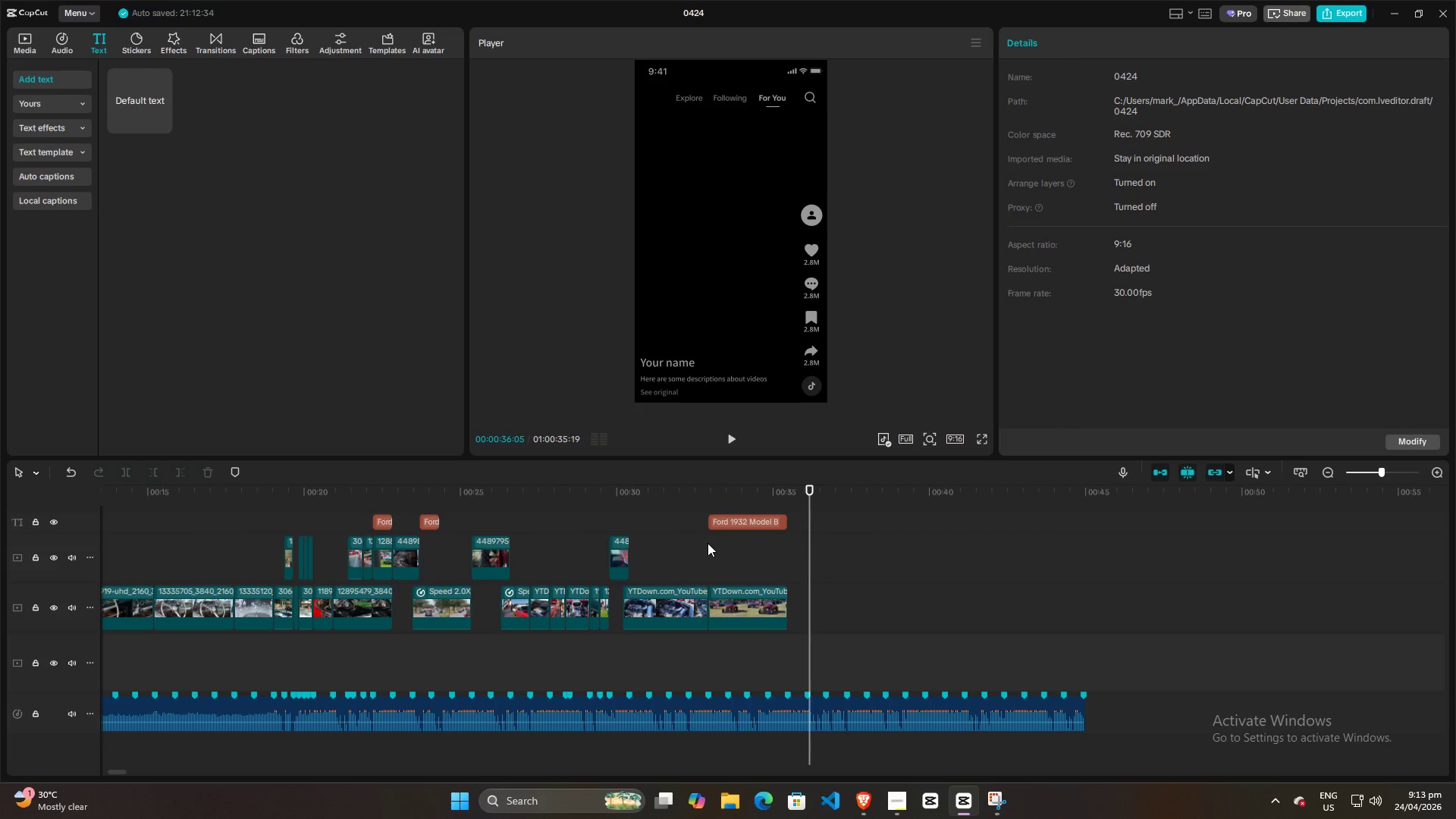 
hold_key(key=Backspace, duration=1.52)
 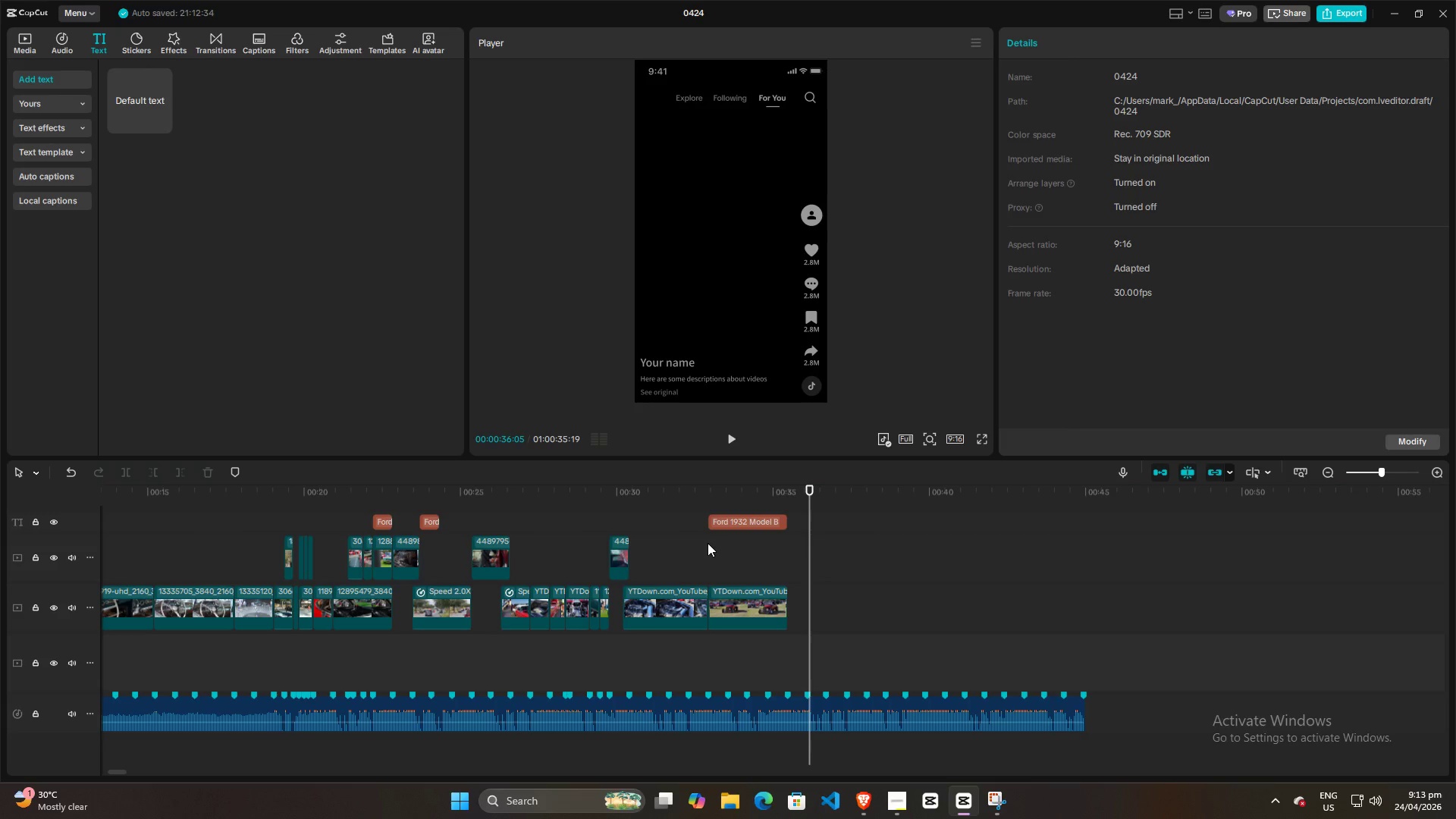 
hold_key(key=Backspace, duration=1.51)
 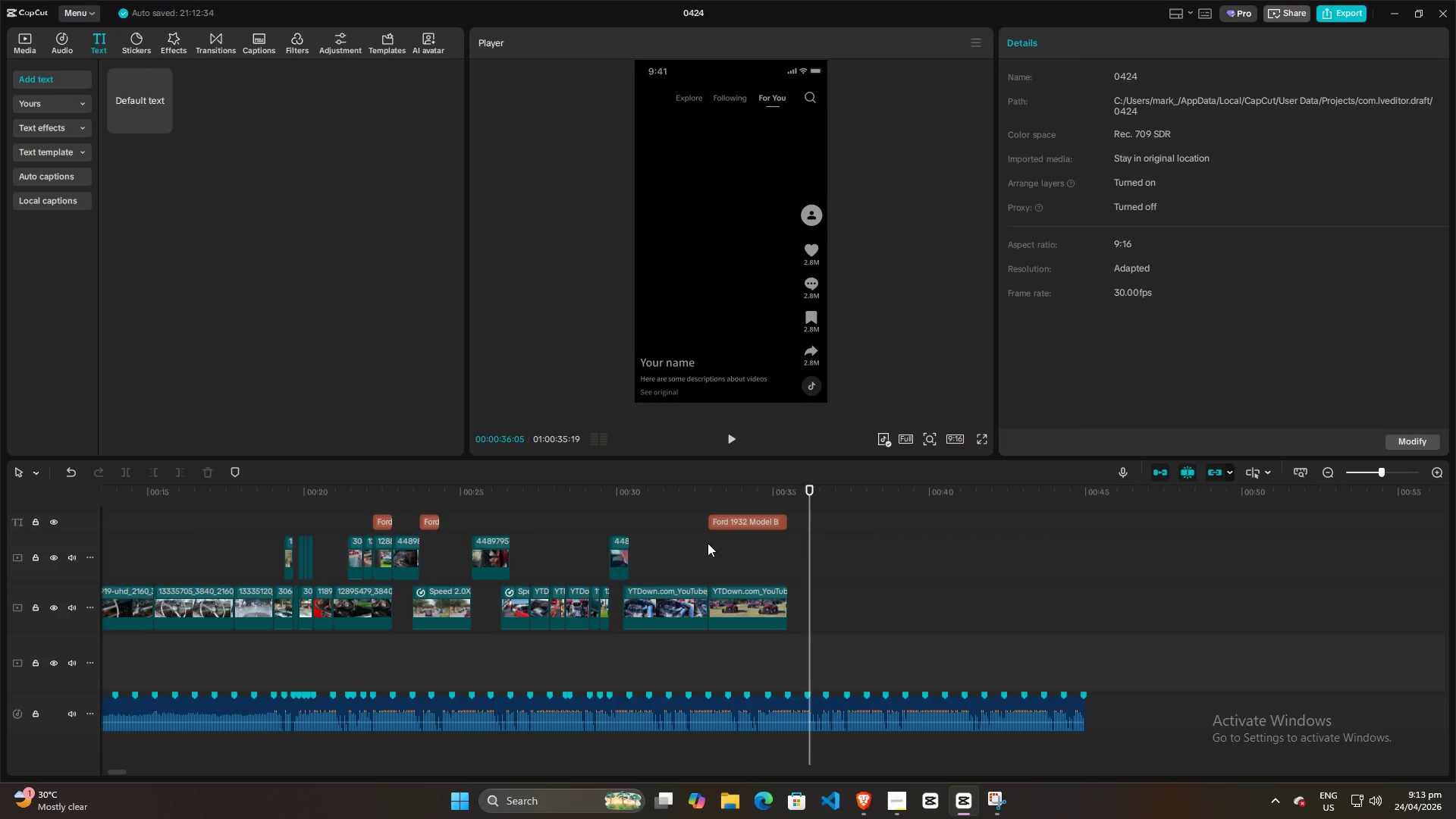 
hold_key(key=Backspace, duration=1.5)
 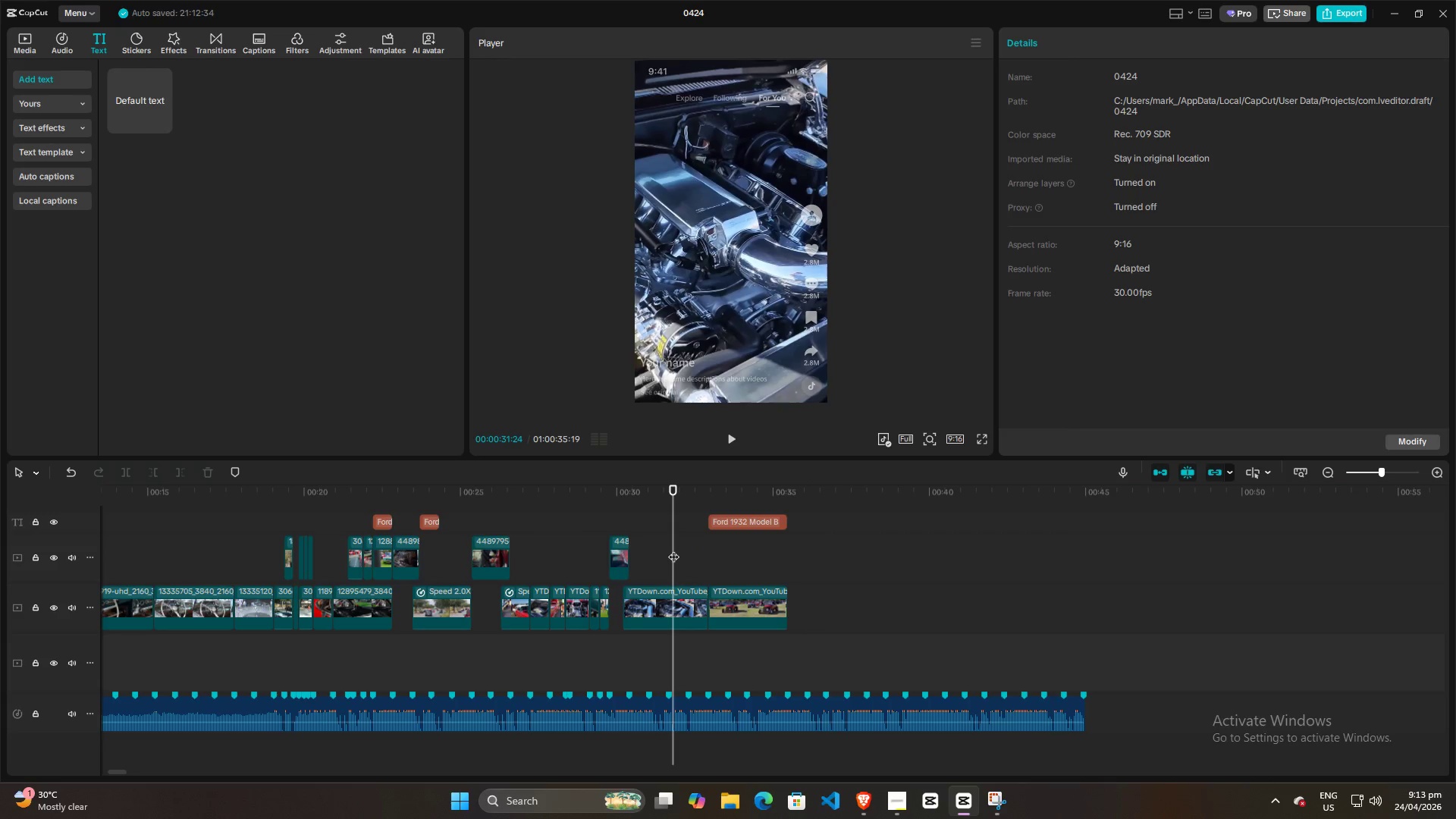 
hold_key(key=Backspace, duration=1.39)
 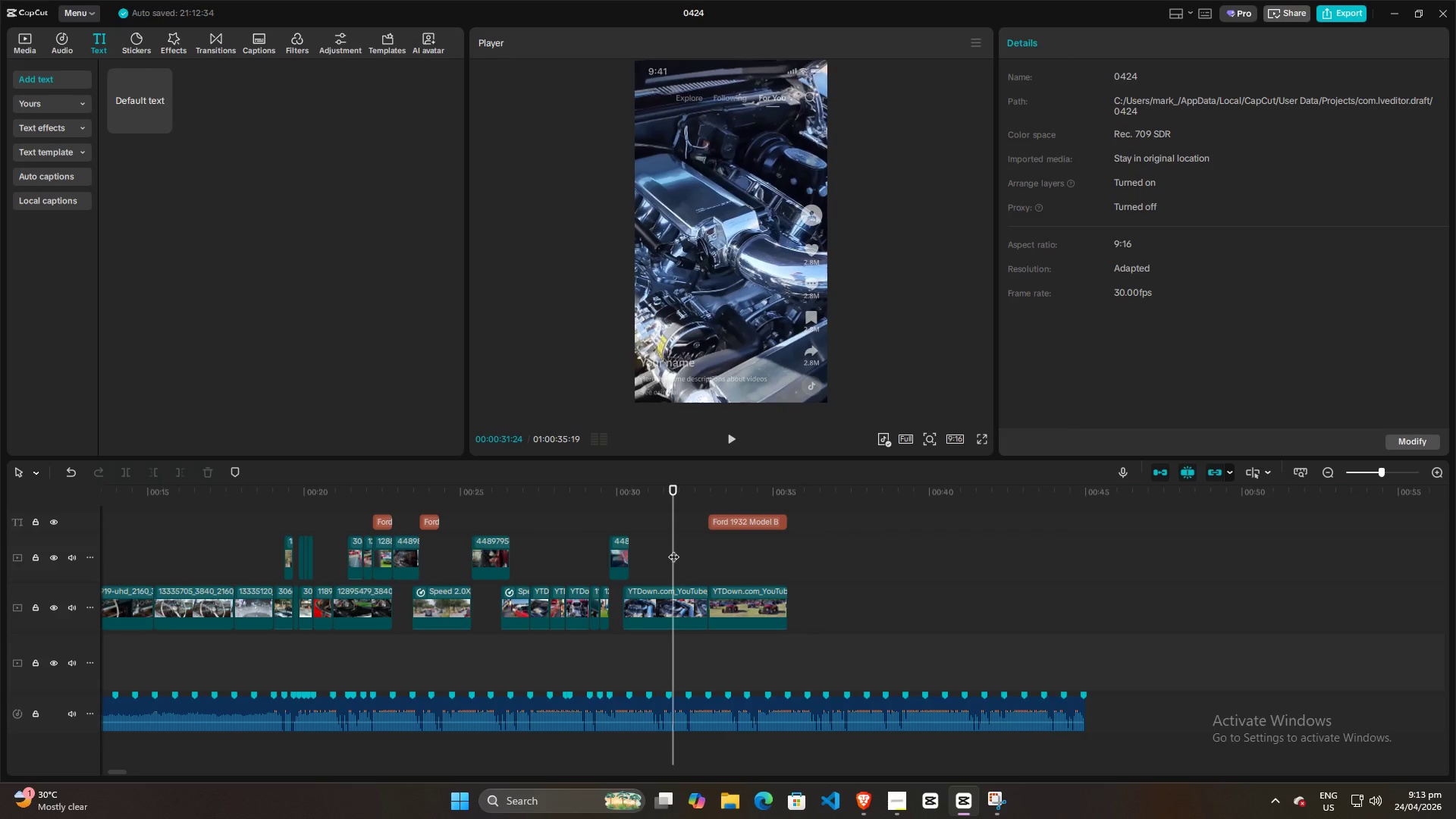 
key(Space)
 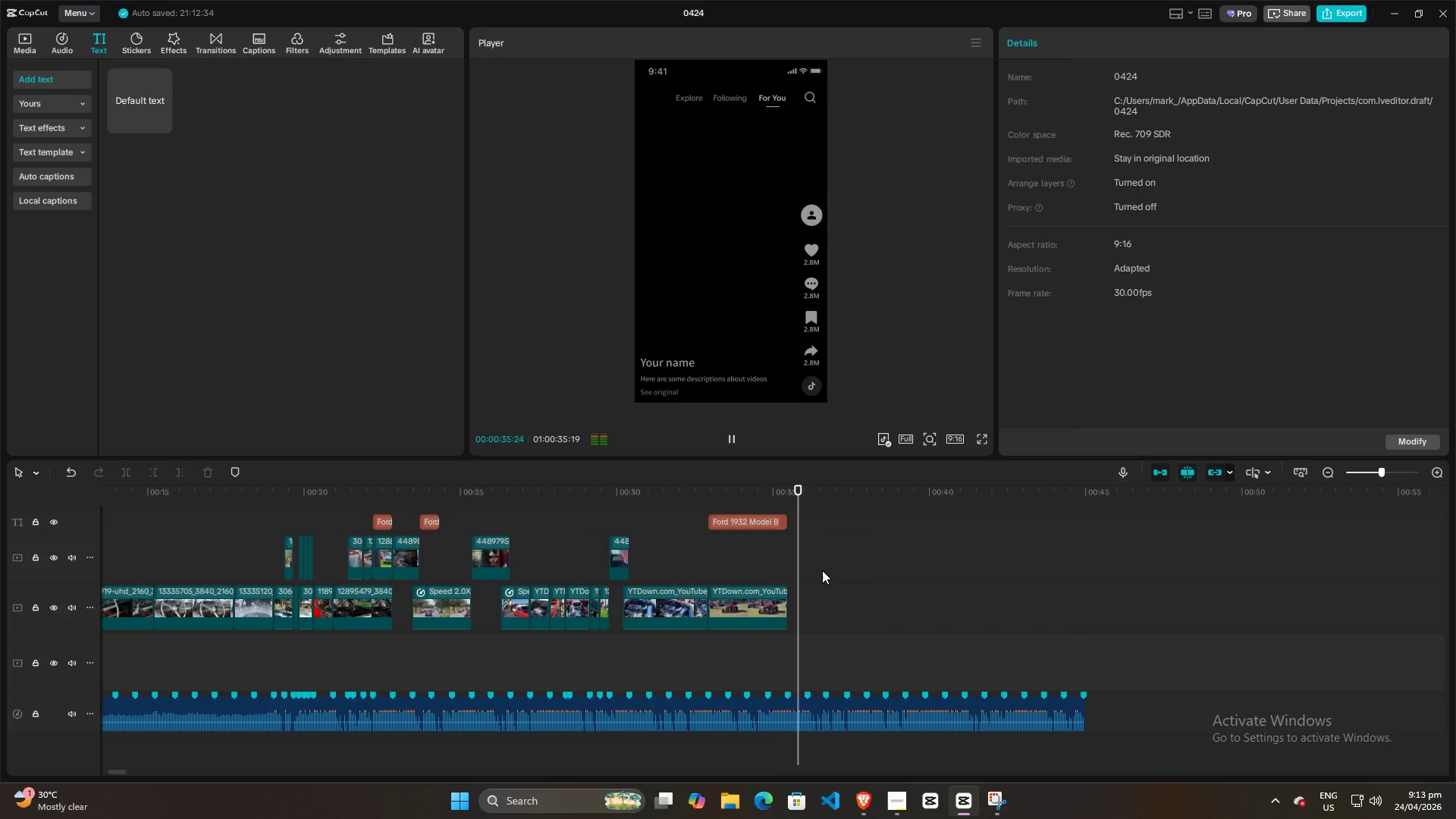 
wait(5.41)
 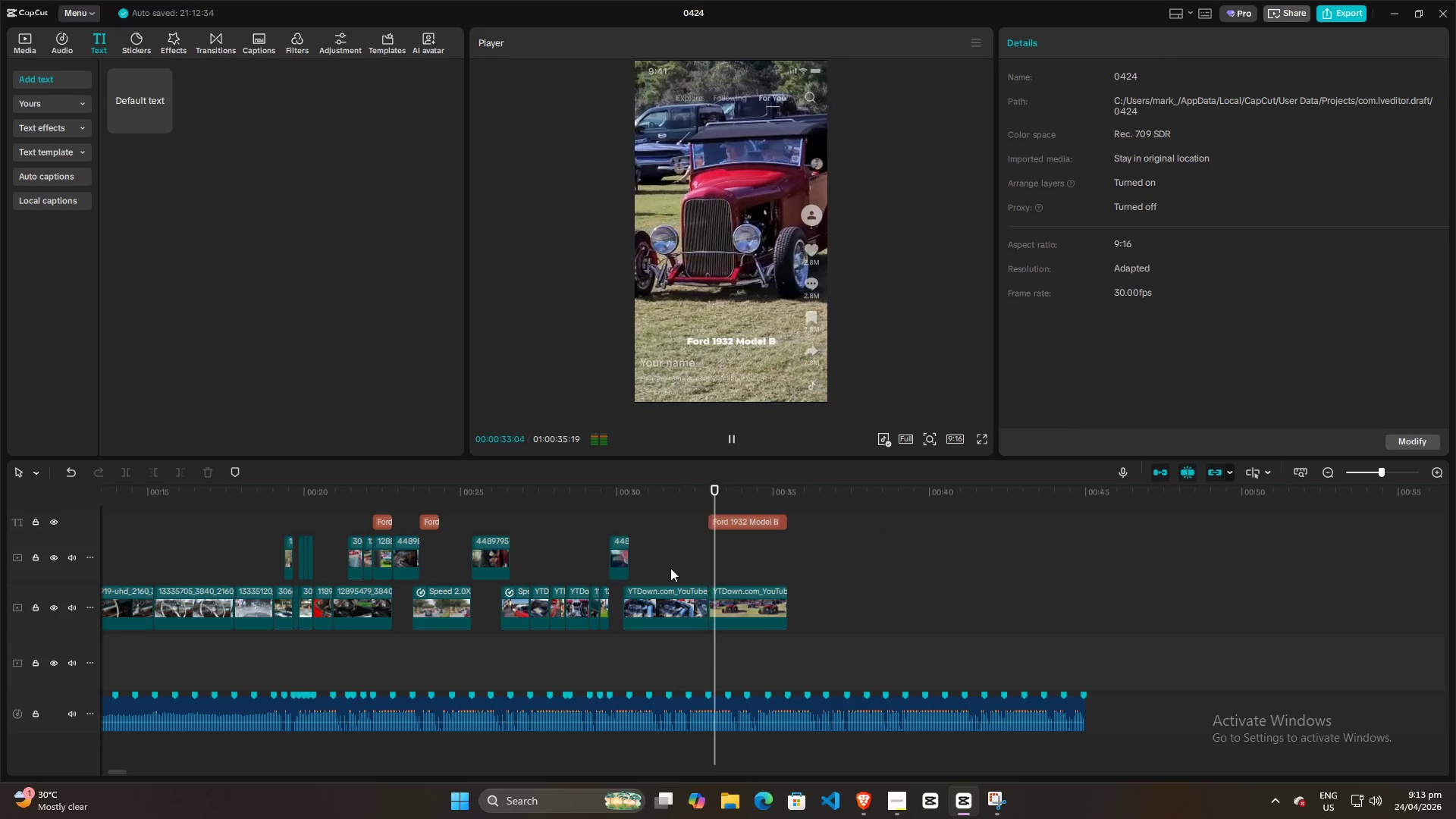 
hold_key(key=ControlLeft, duration=1.52)
hold_key(key=ControlLeft, duration=0.83)
scroll: coordinate [764, 642], scroll_direction: down, amount: 37.0
 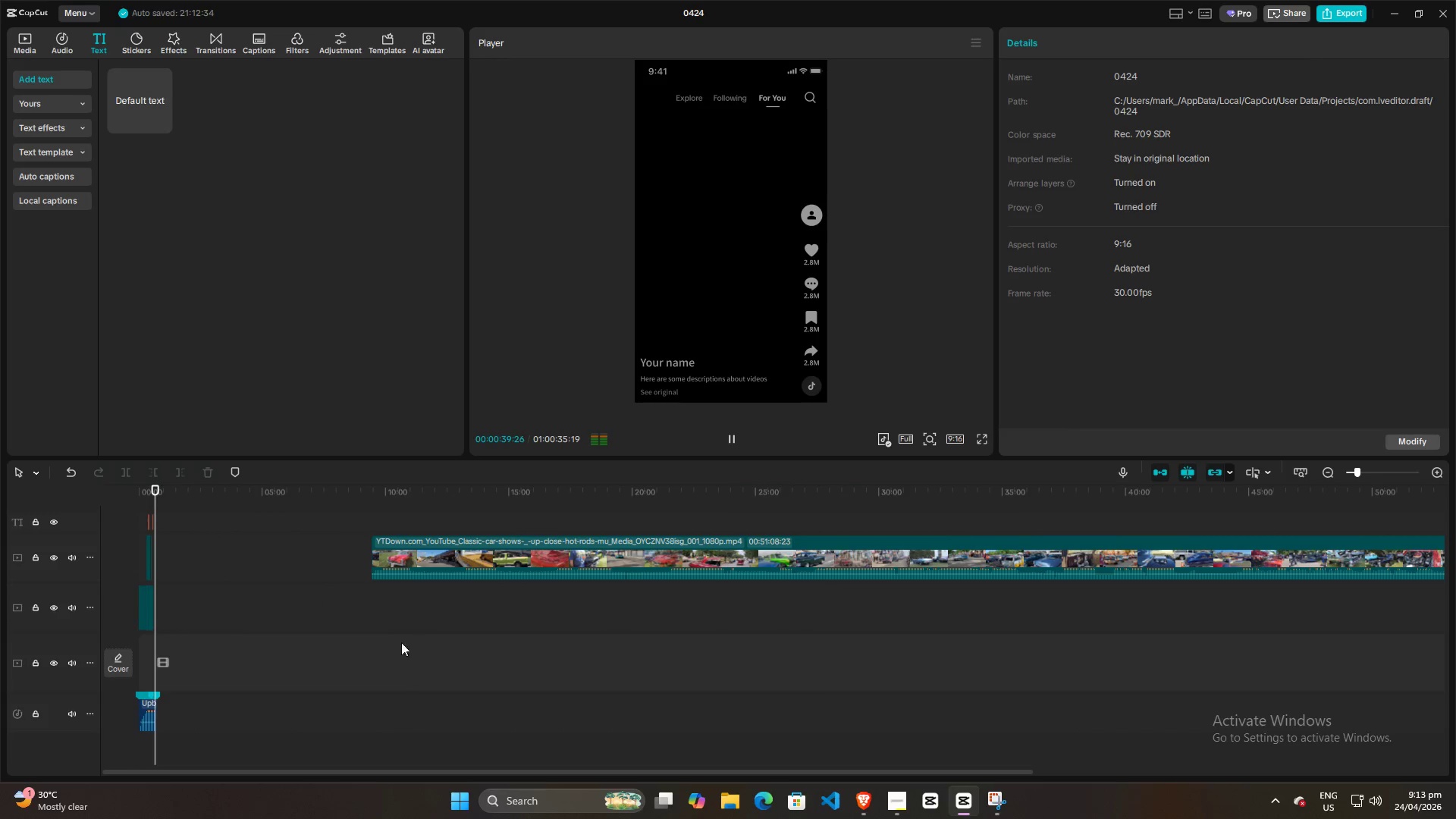 
left_click_drag(start_coordinate=[385, 603], to_coordinate=[151, 603])
 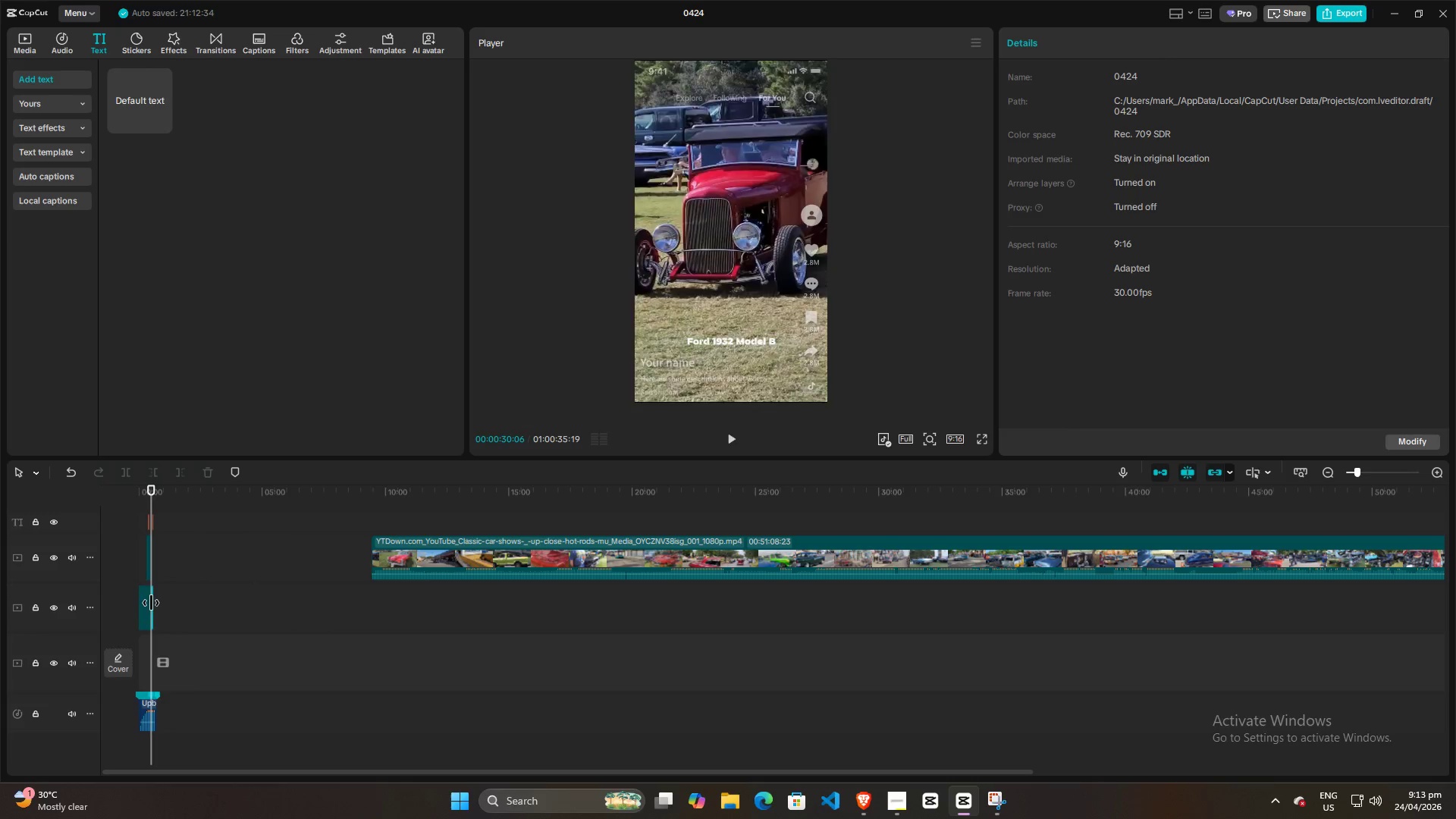 
key(Space)
 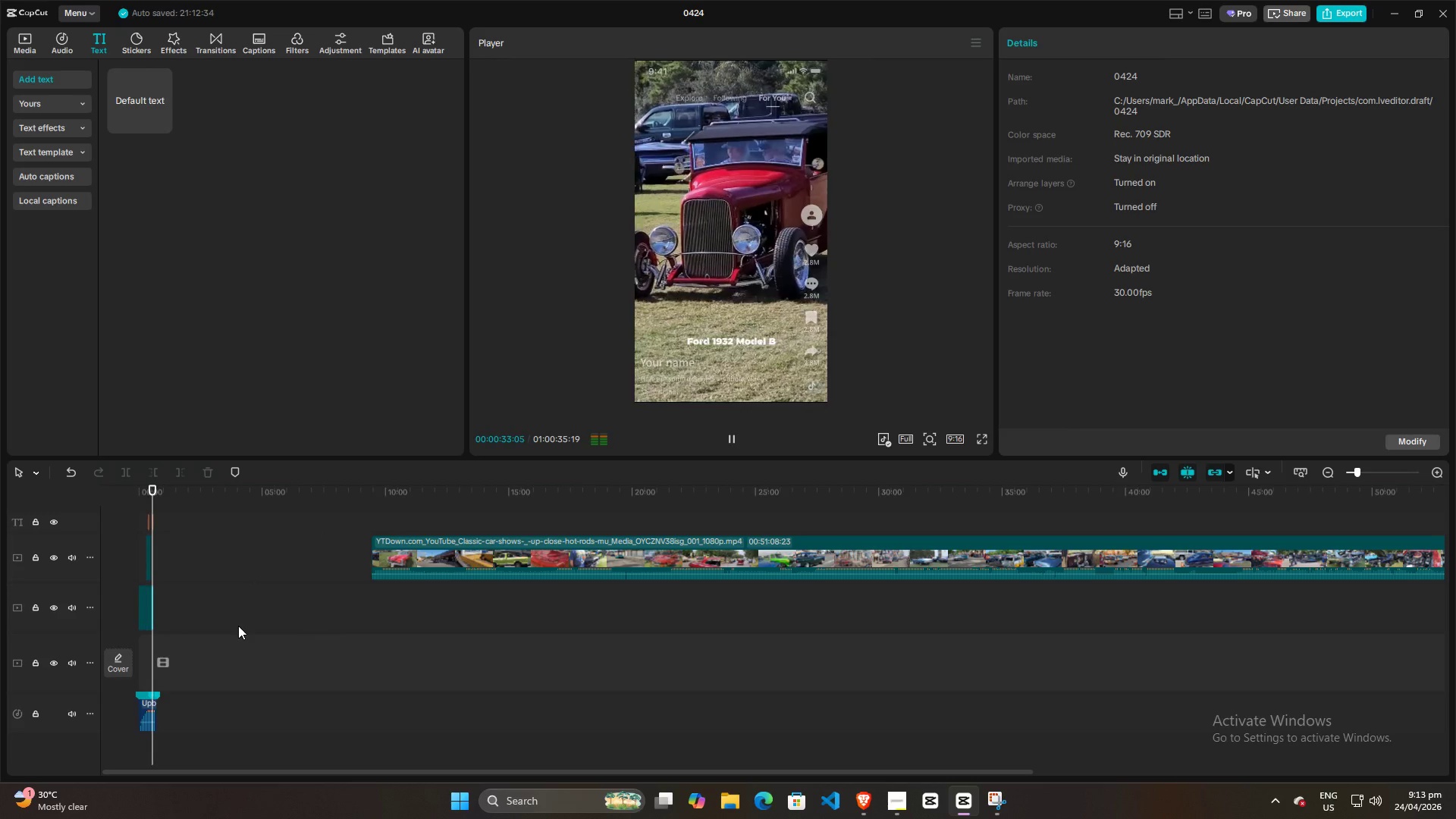 
wait(8.05)
 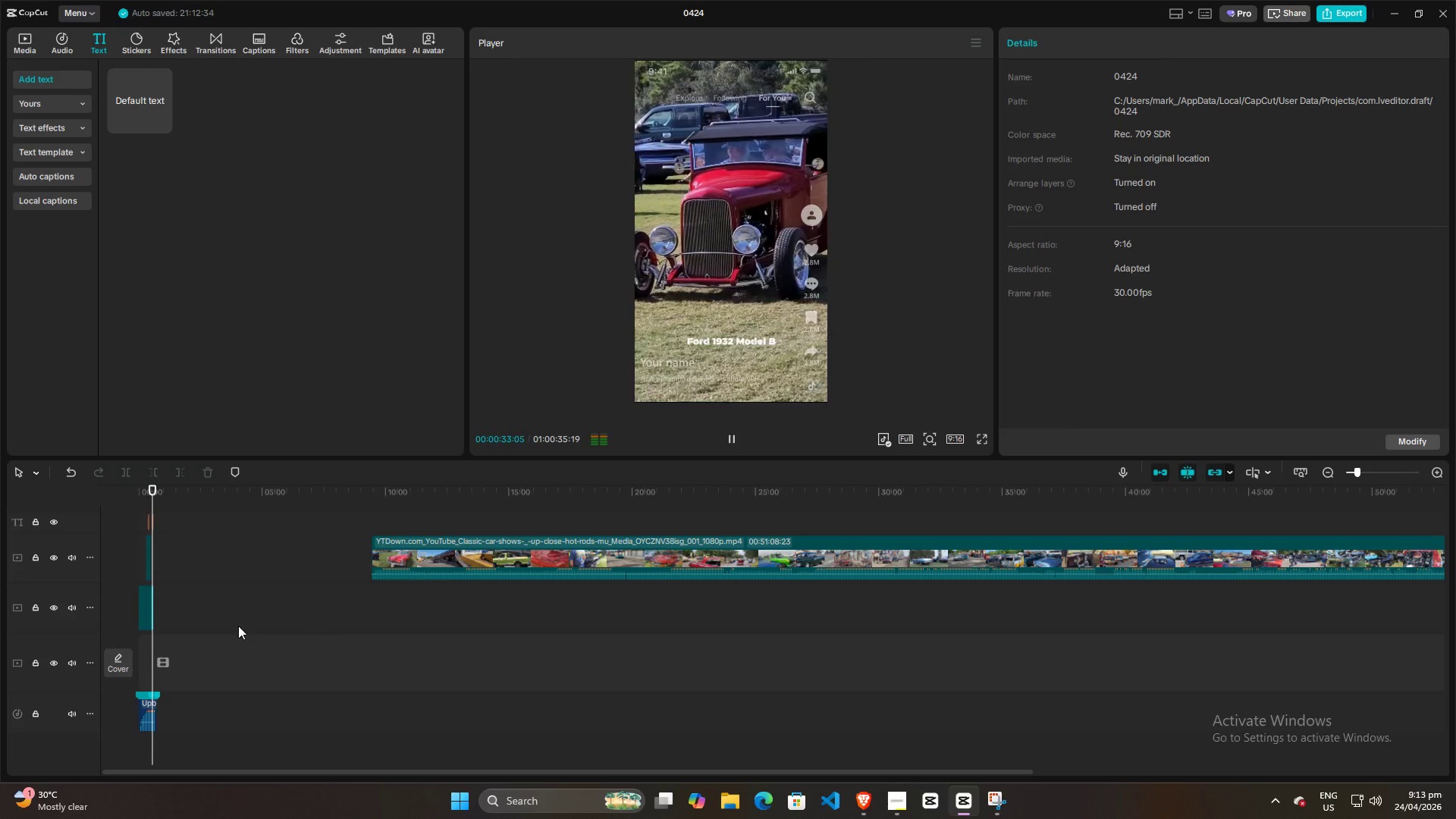 
left_click([899, 804])